 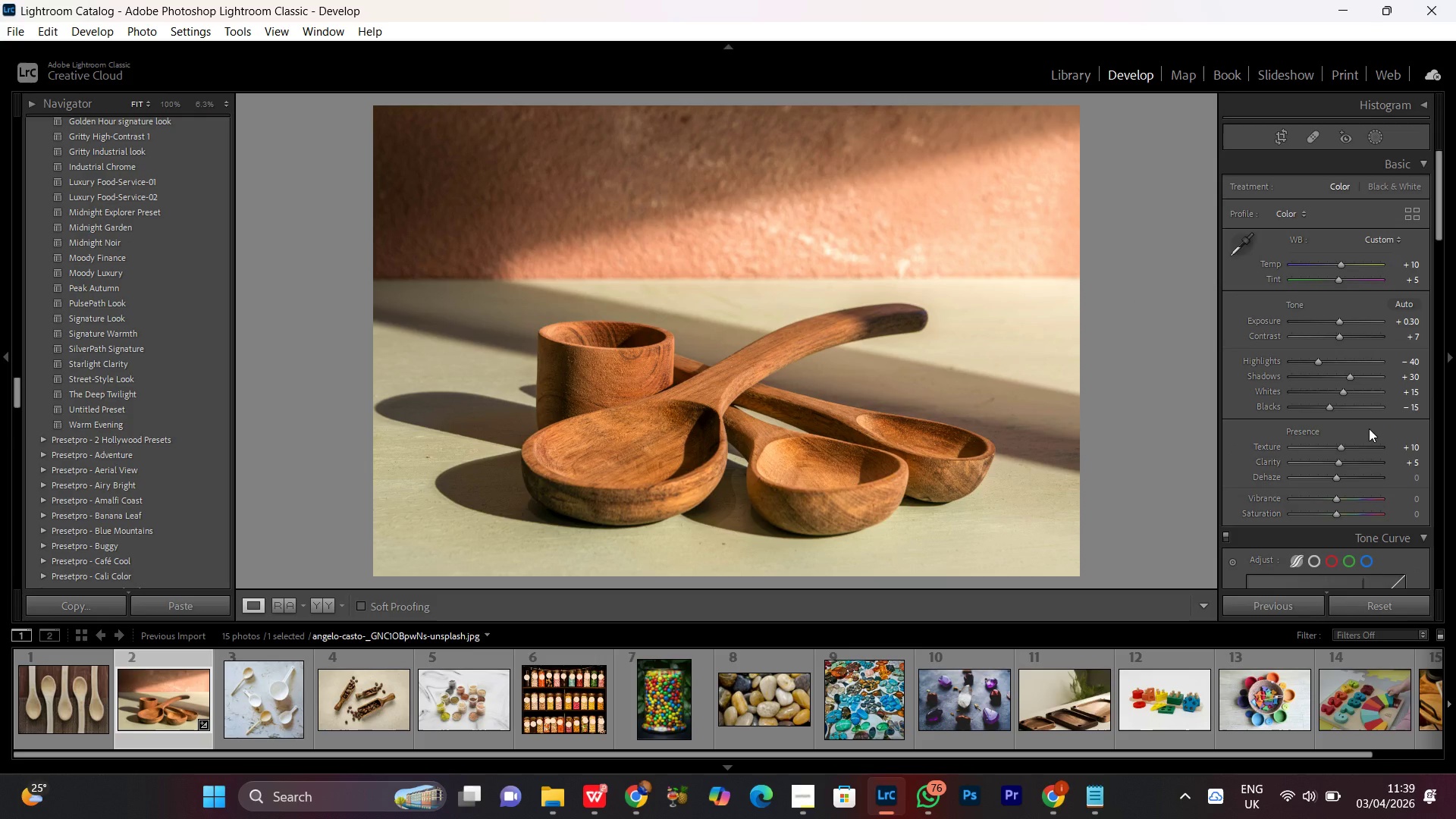 
left_click([1337, 498])
 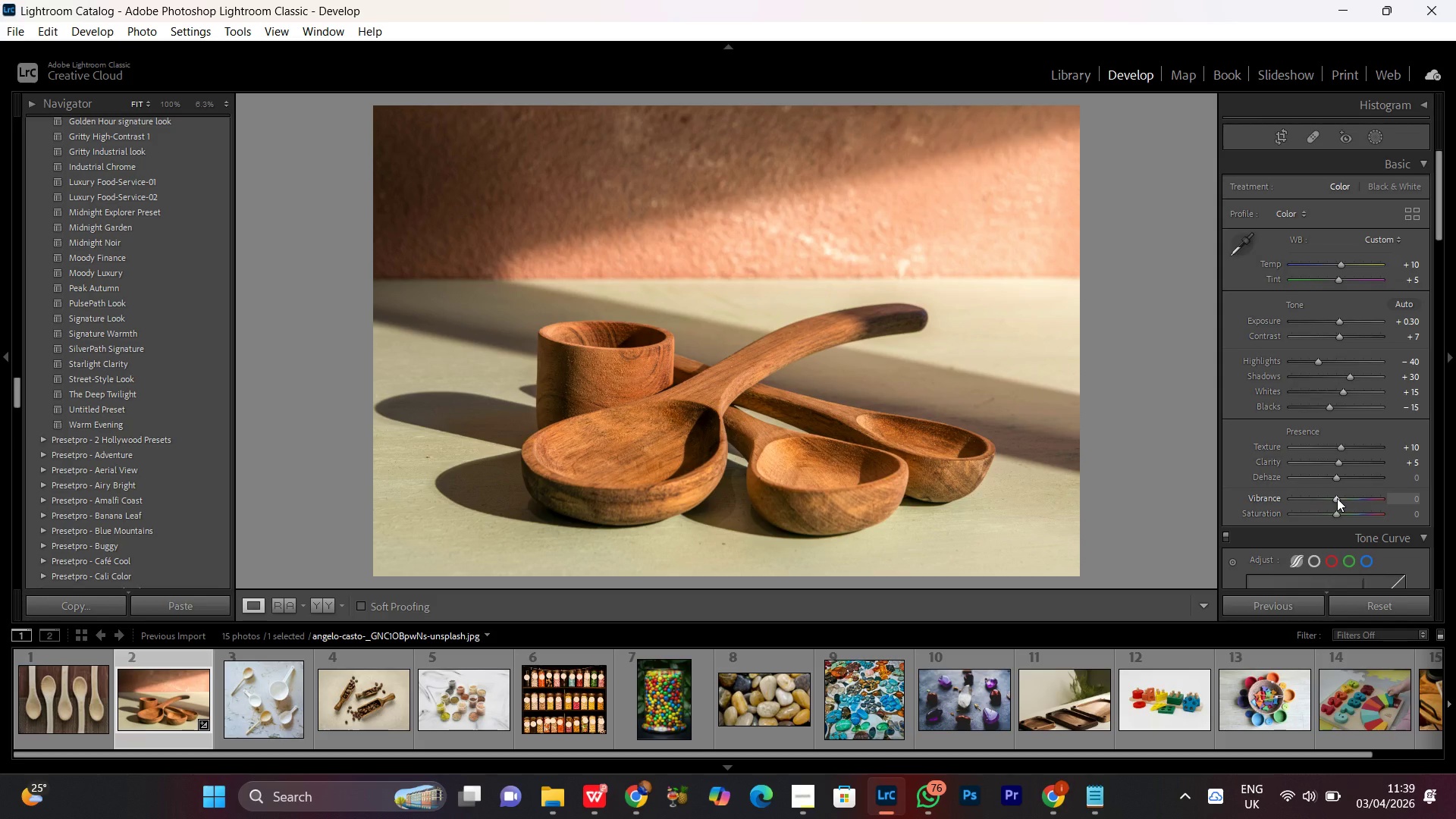 
scroll: coordinate [1337, 498], scroll_direction: up, amount: 3.0
 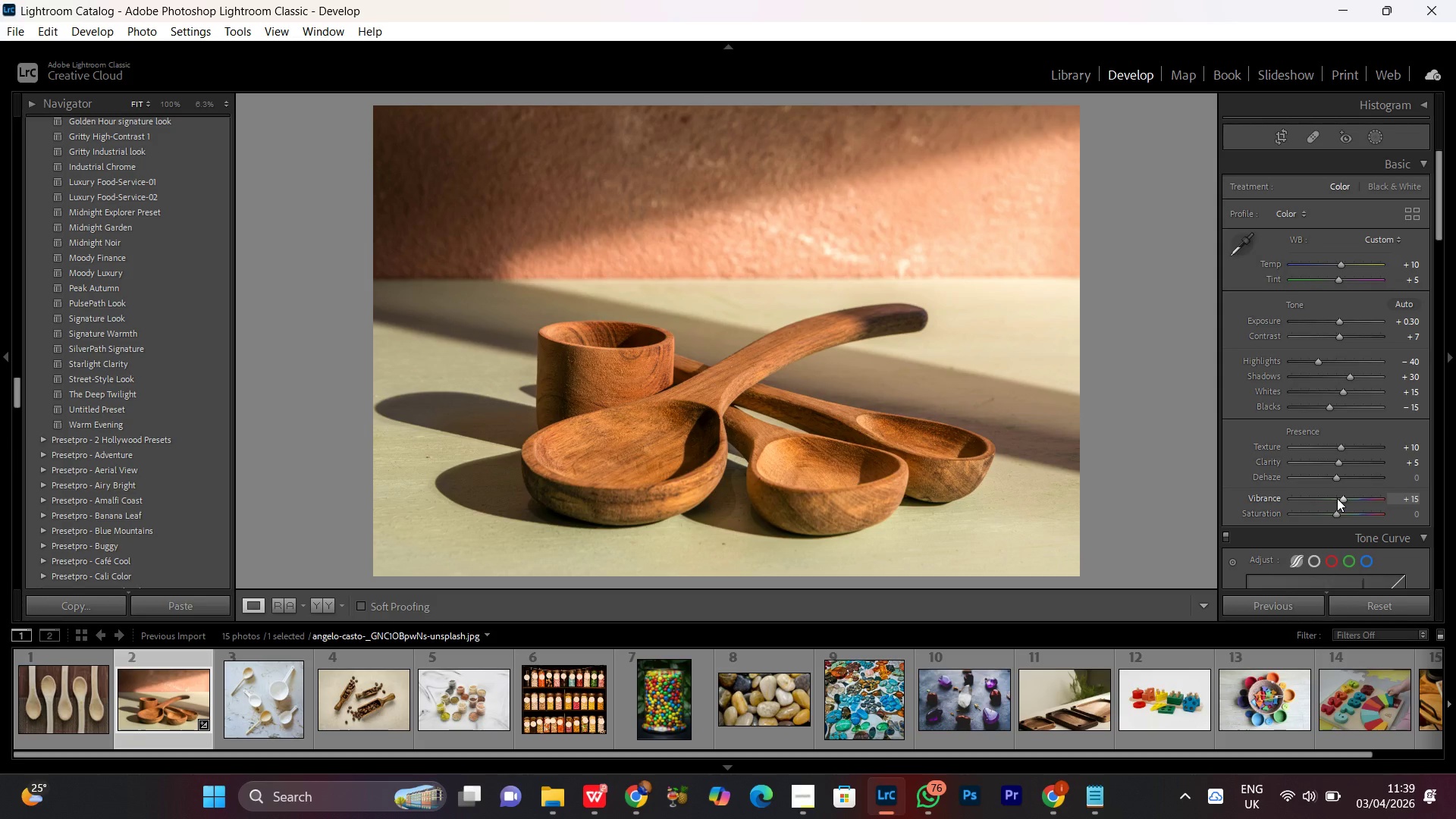 
scroll: coordinate [1337, 498], scroll_direction: down, amount: 1.0
 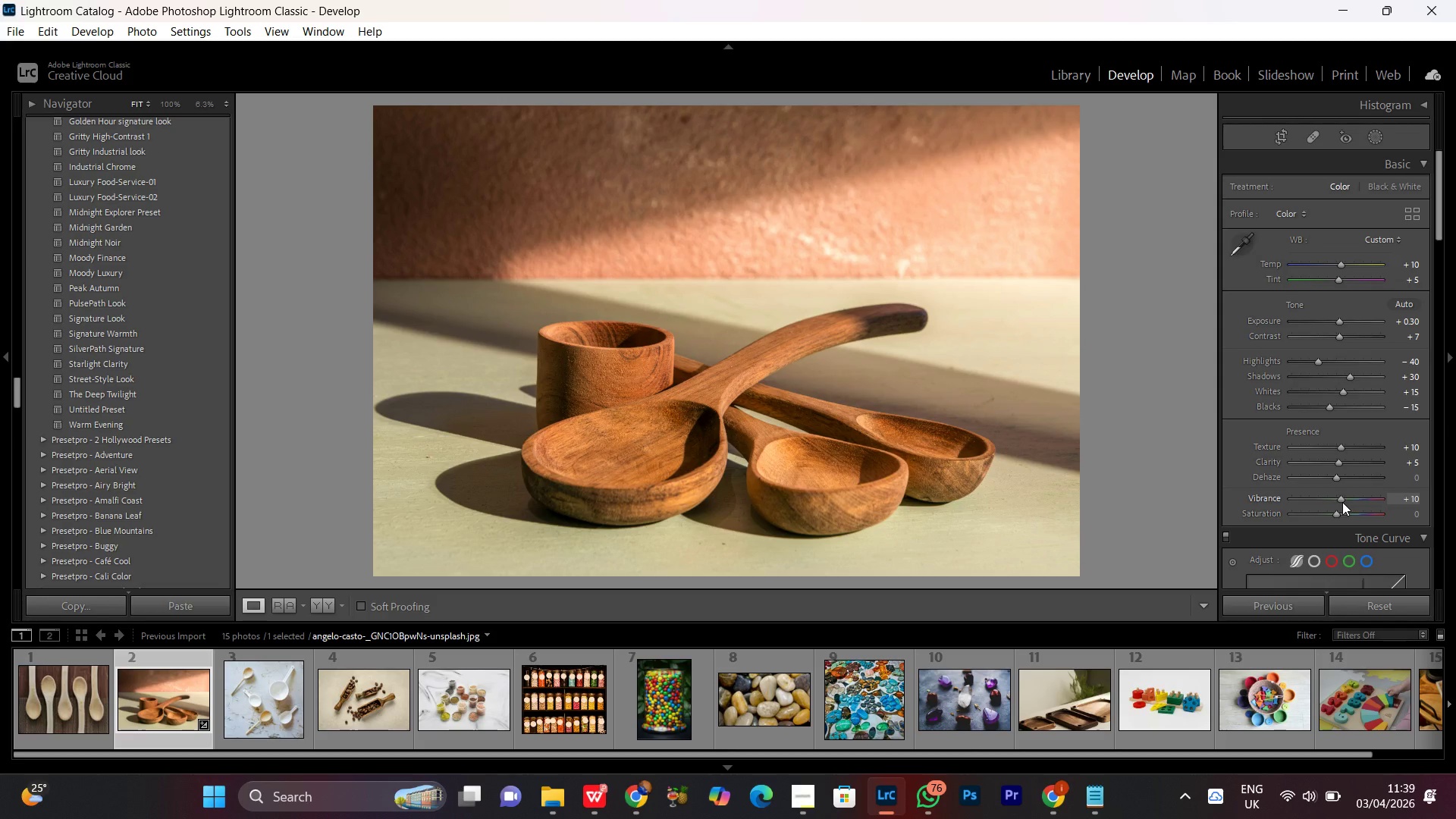 
left_click([1342, 502])
 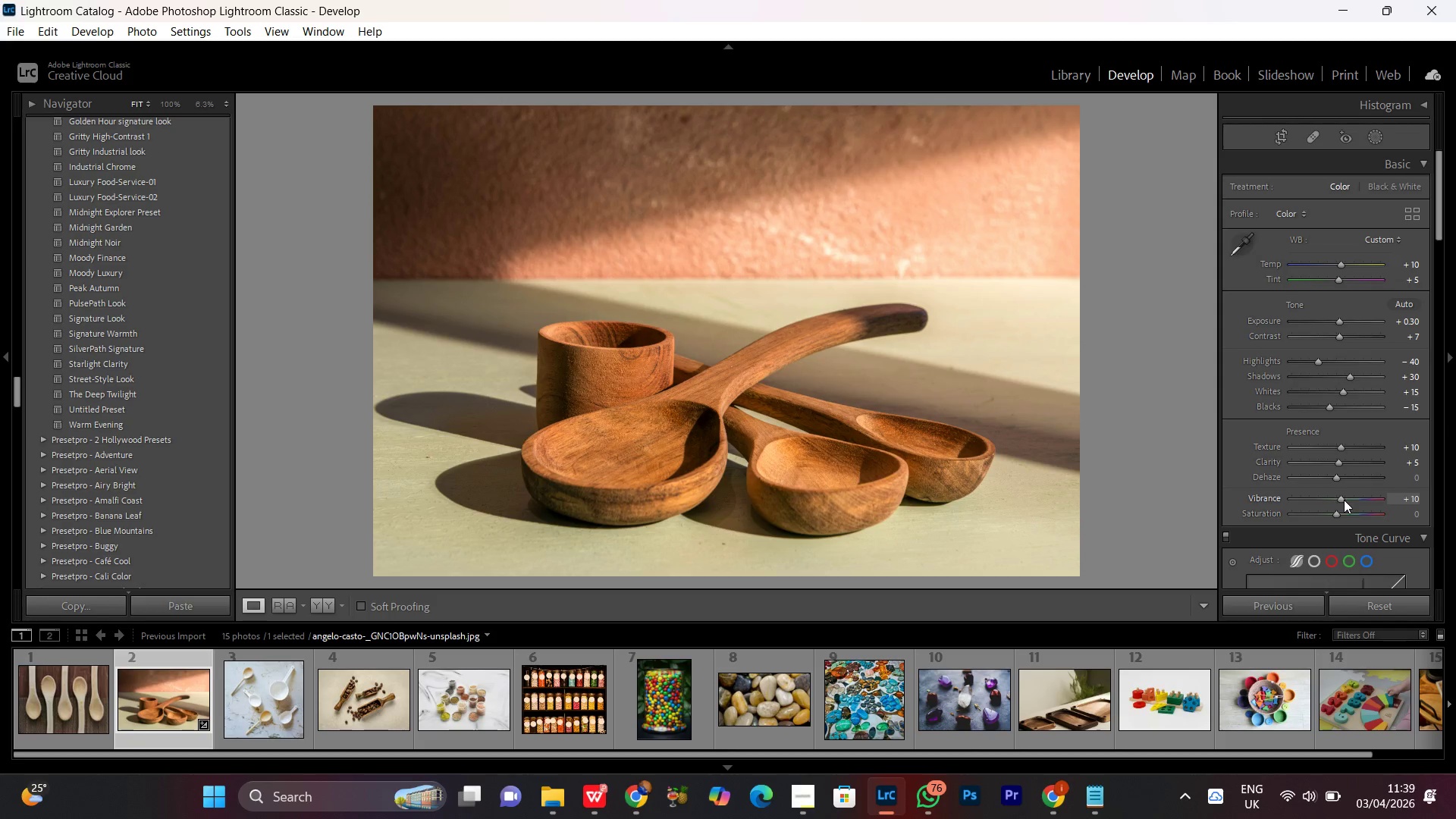 
left_click_drag(start_coordinate=[1344, 500], to_coordinate=[1342, 504])
 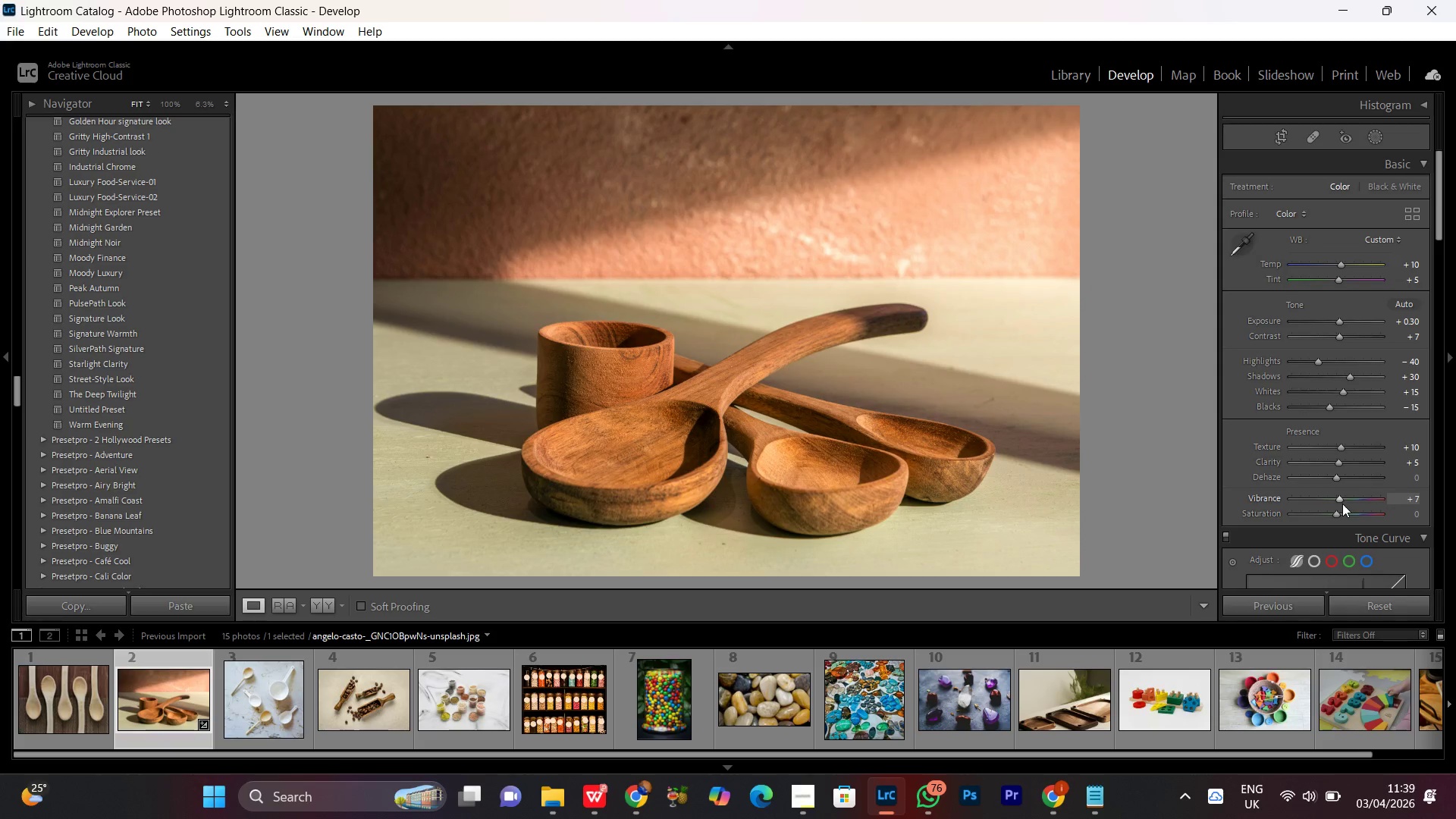 
scroll: coordinate [1342, 504], scroll_direction: up, amount: 1.0
 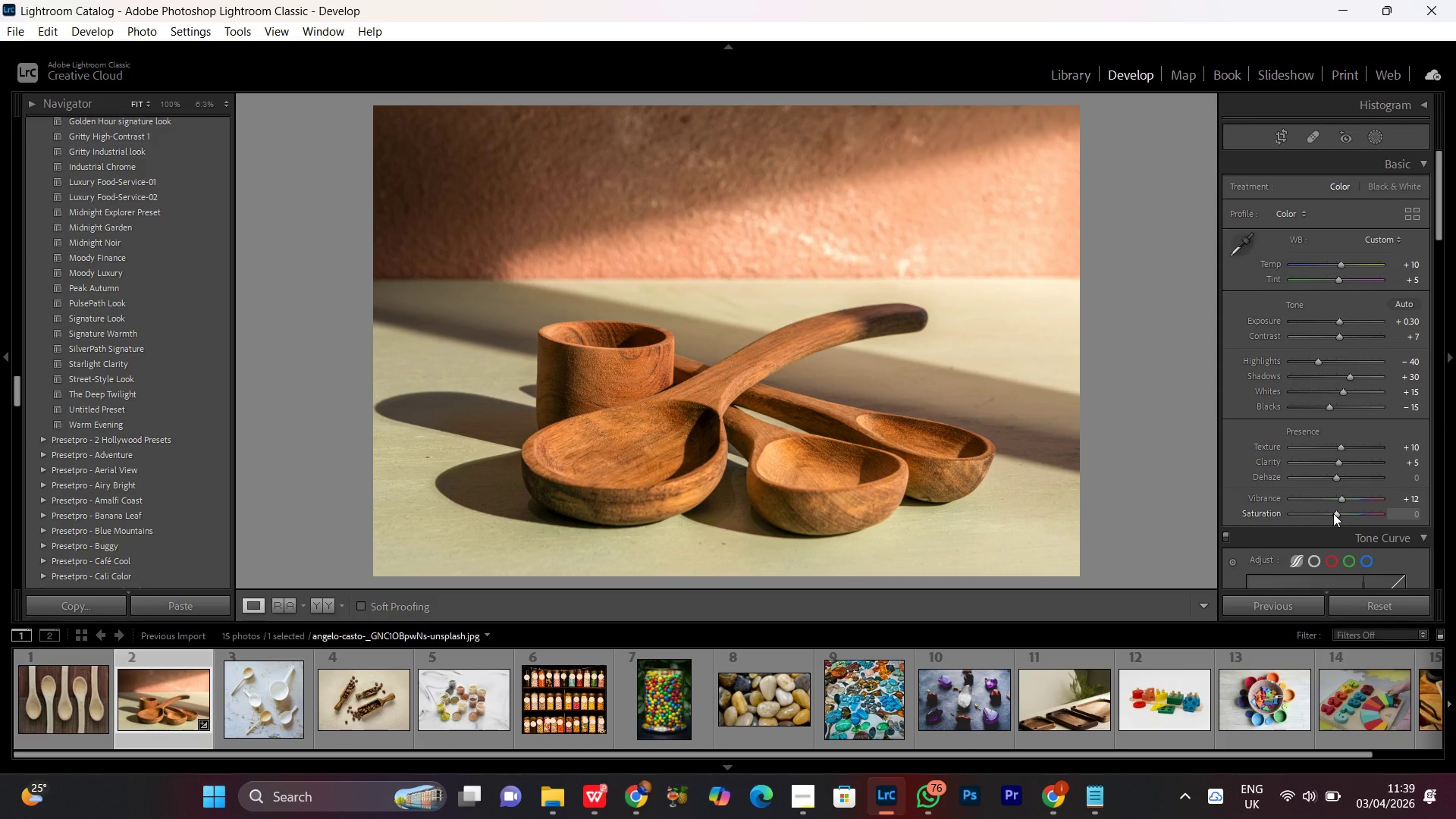 
wait(6.06)
 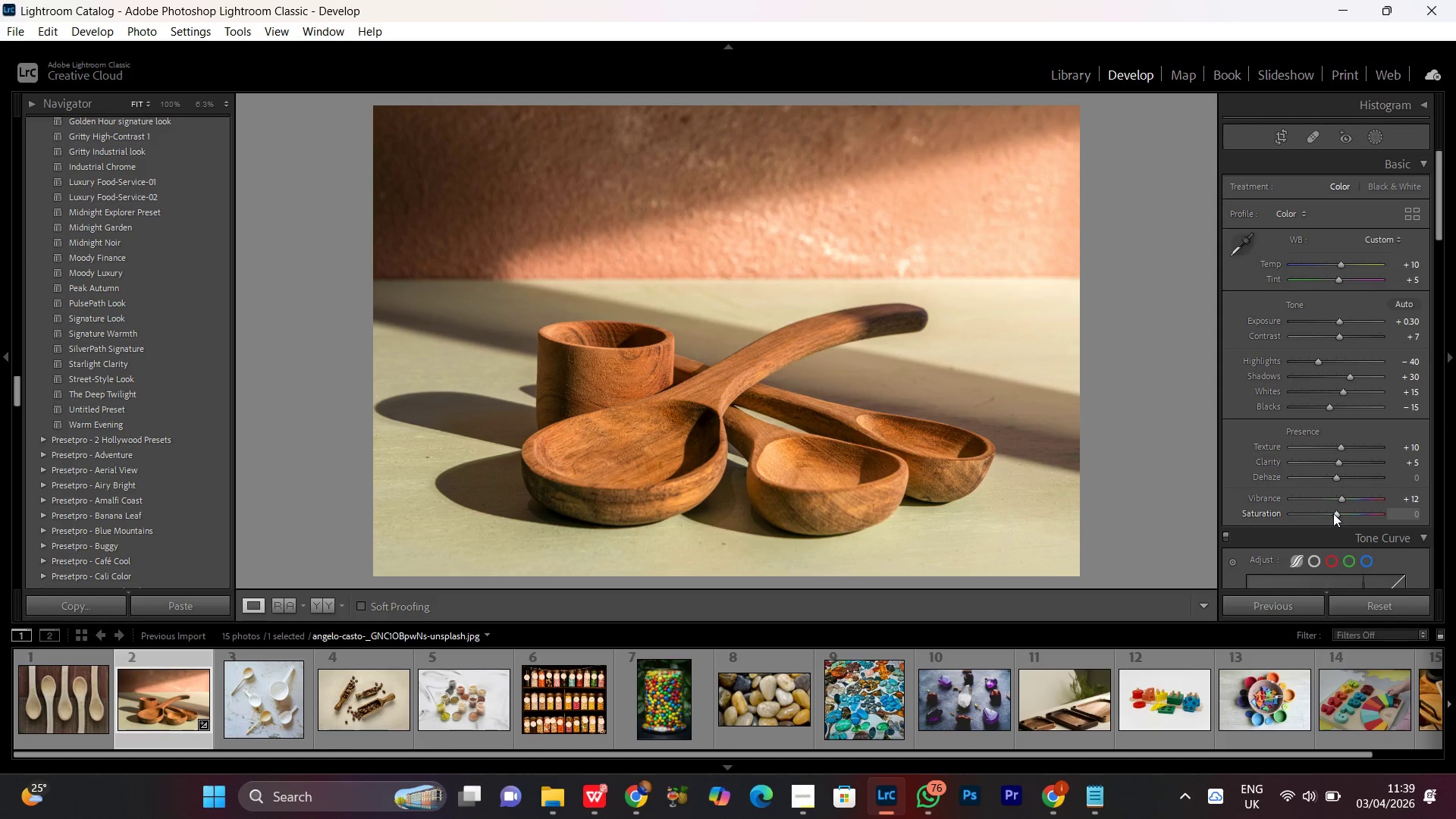 
left_click([1333, 513])
 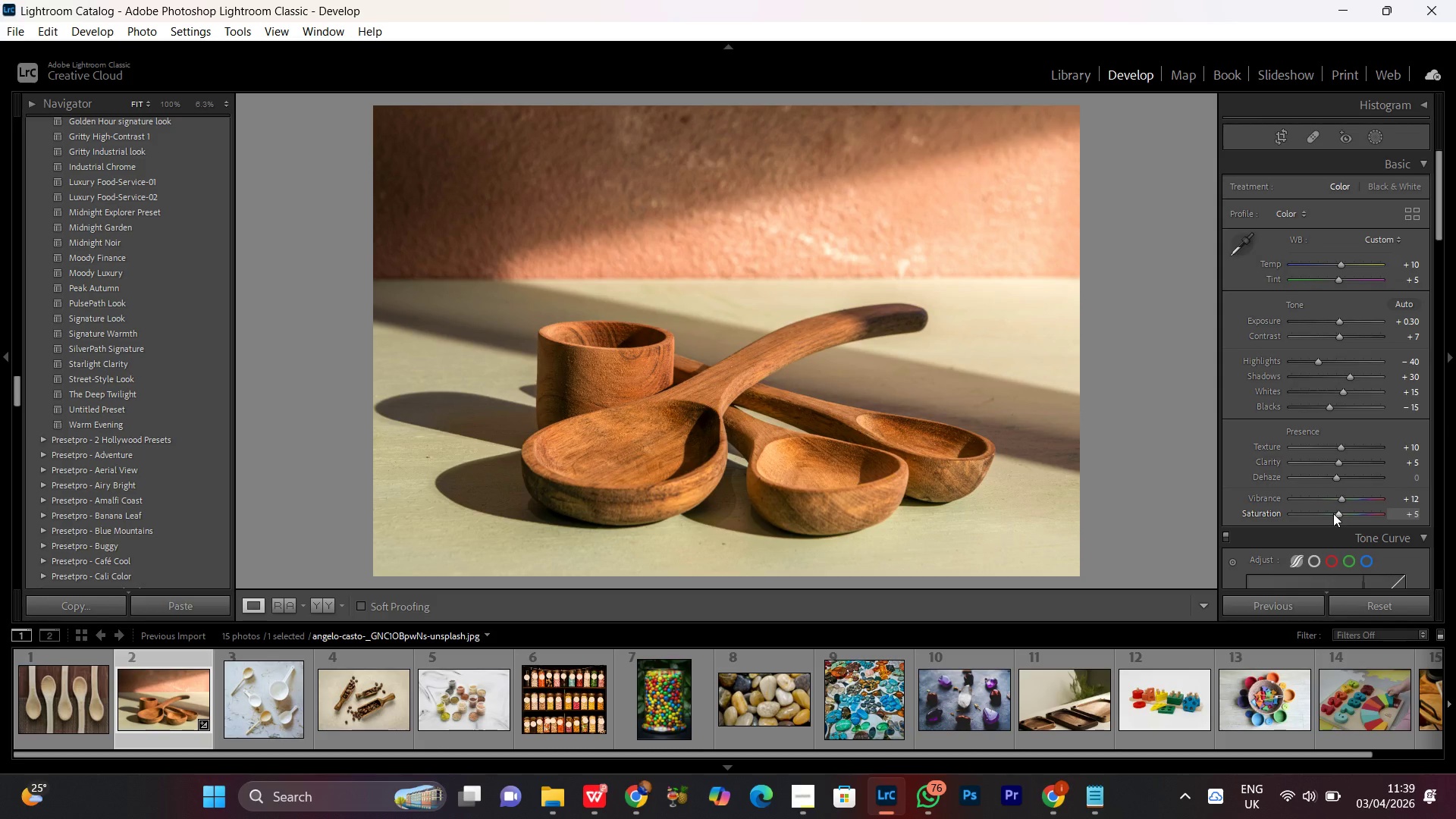 
scroll: coordinate [1333, 513], scroll_direction: up, amount: 1.0
 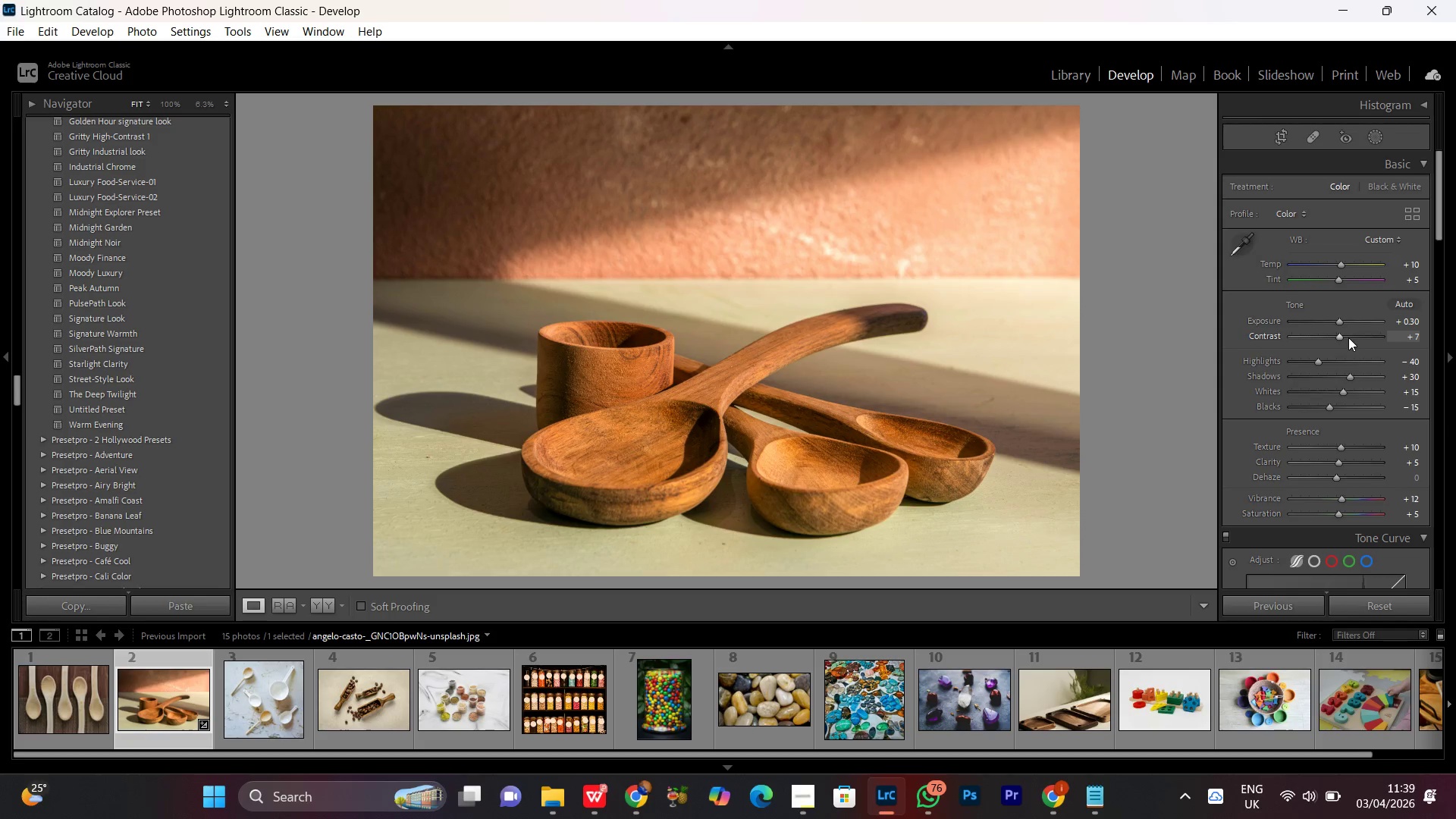 
scroll: coordinate [1360, 445], scroll_direction: down, amount: 6.0
 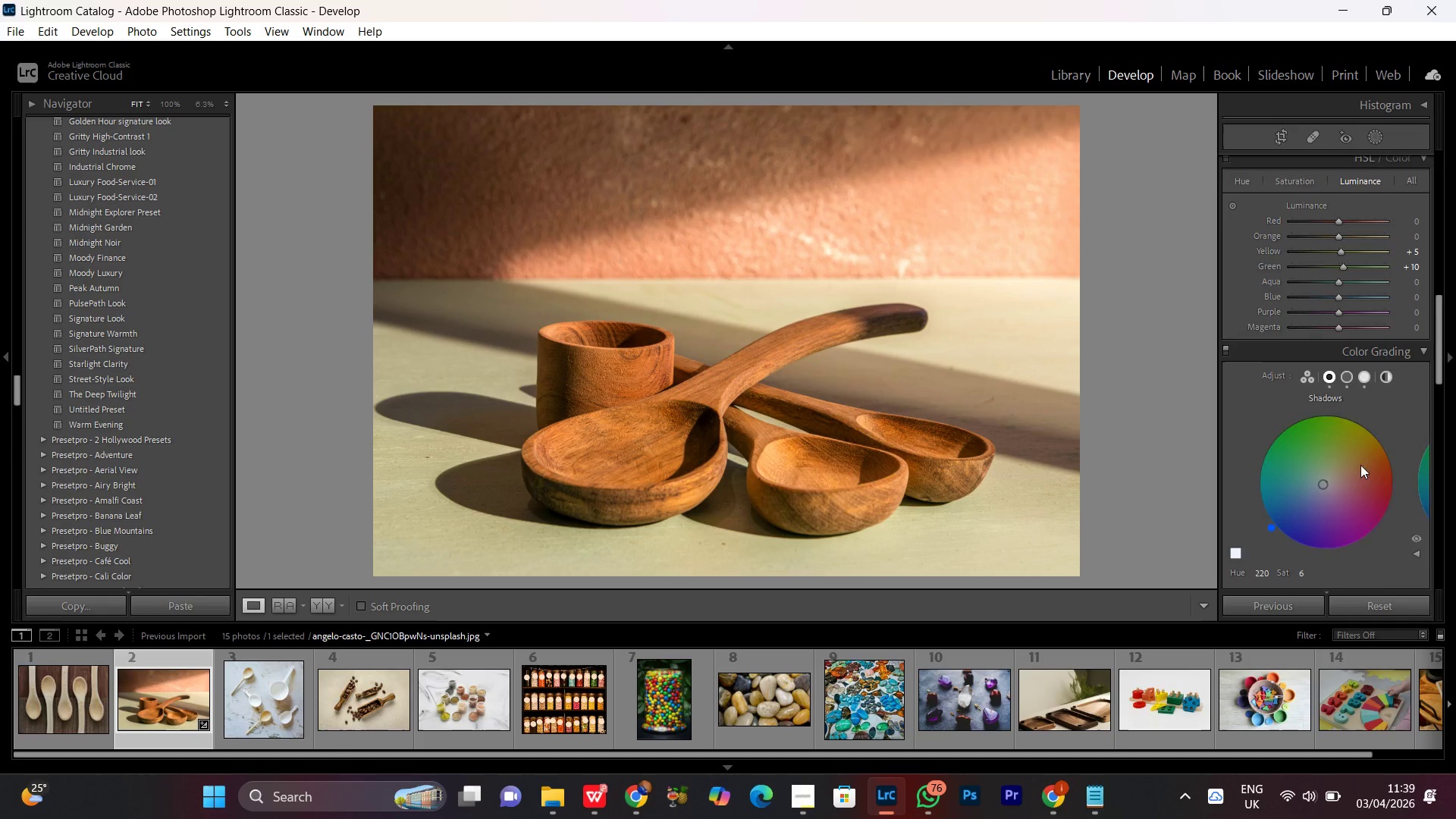 
scroll: coordinate [1333, 452], scroll_direction: down, amount: 4.0
 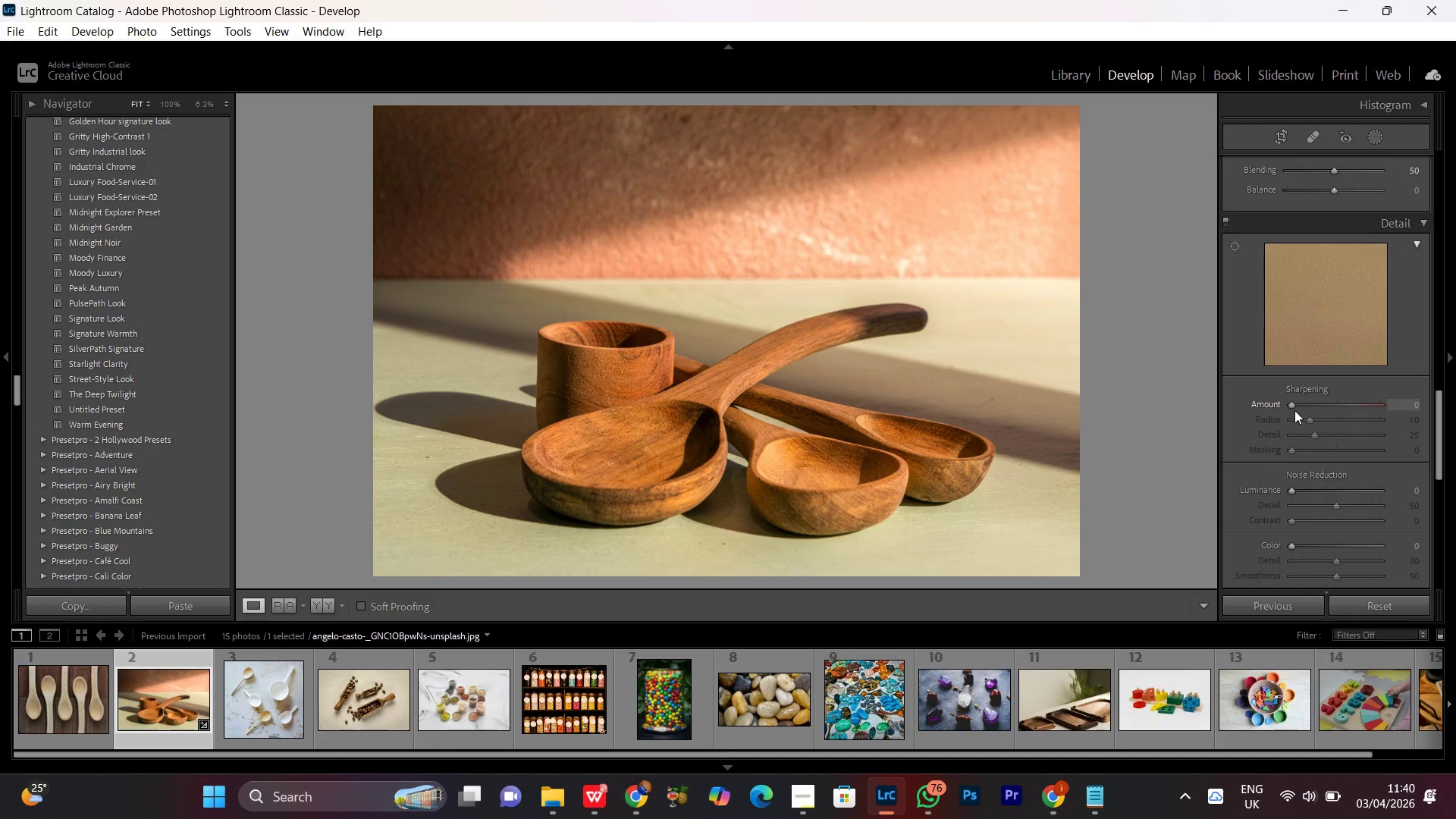 
left_click([1294, 403])
 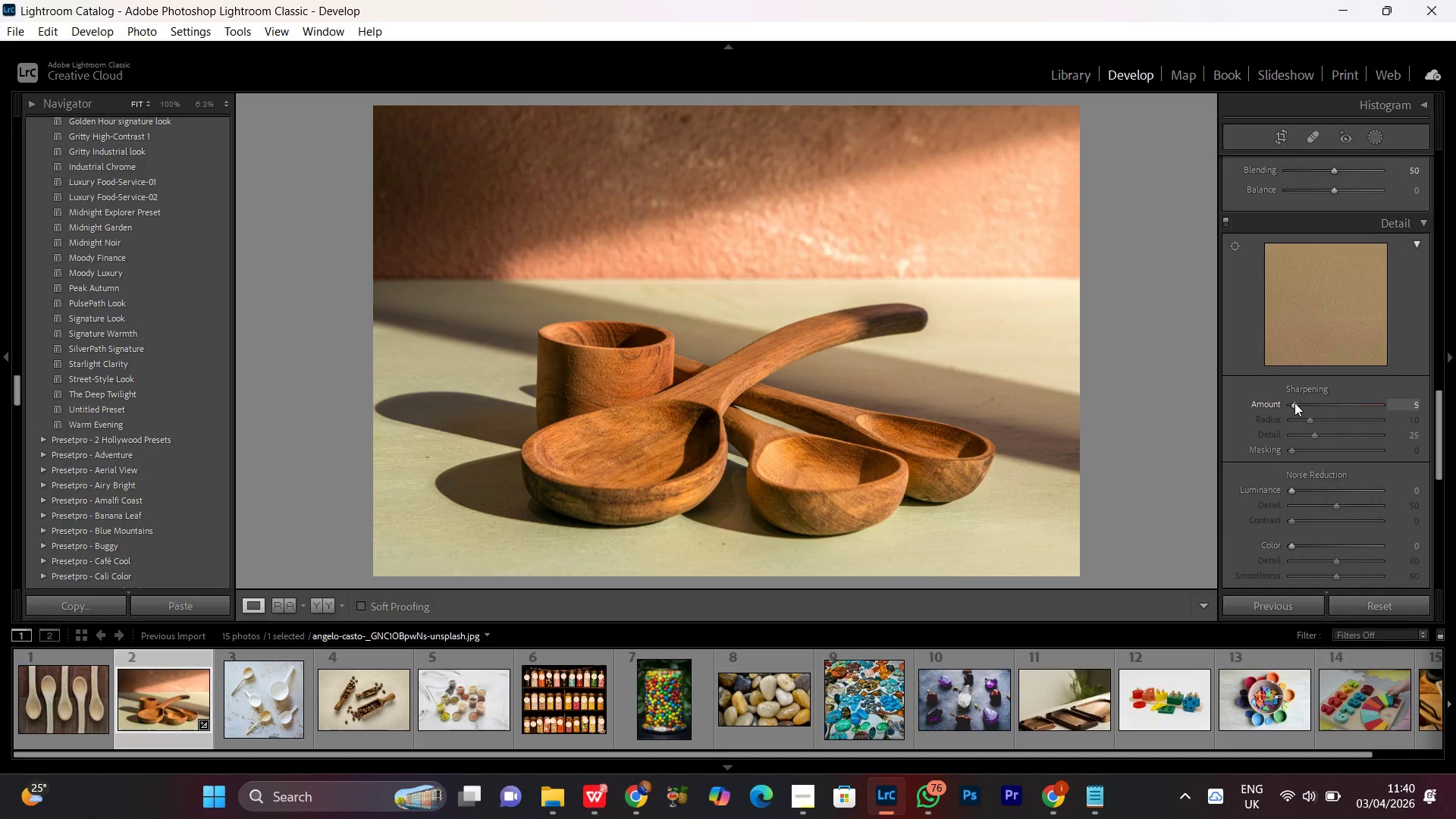 
scroll: coordinate [1299, 404], scroll_direction: up, amount: 14.0
 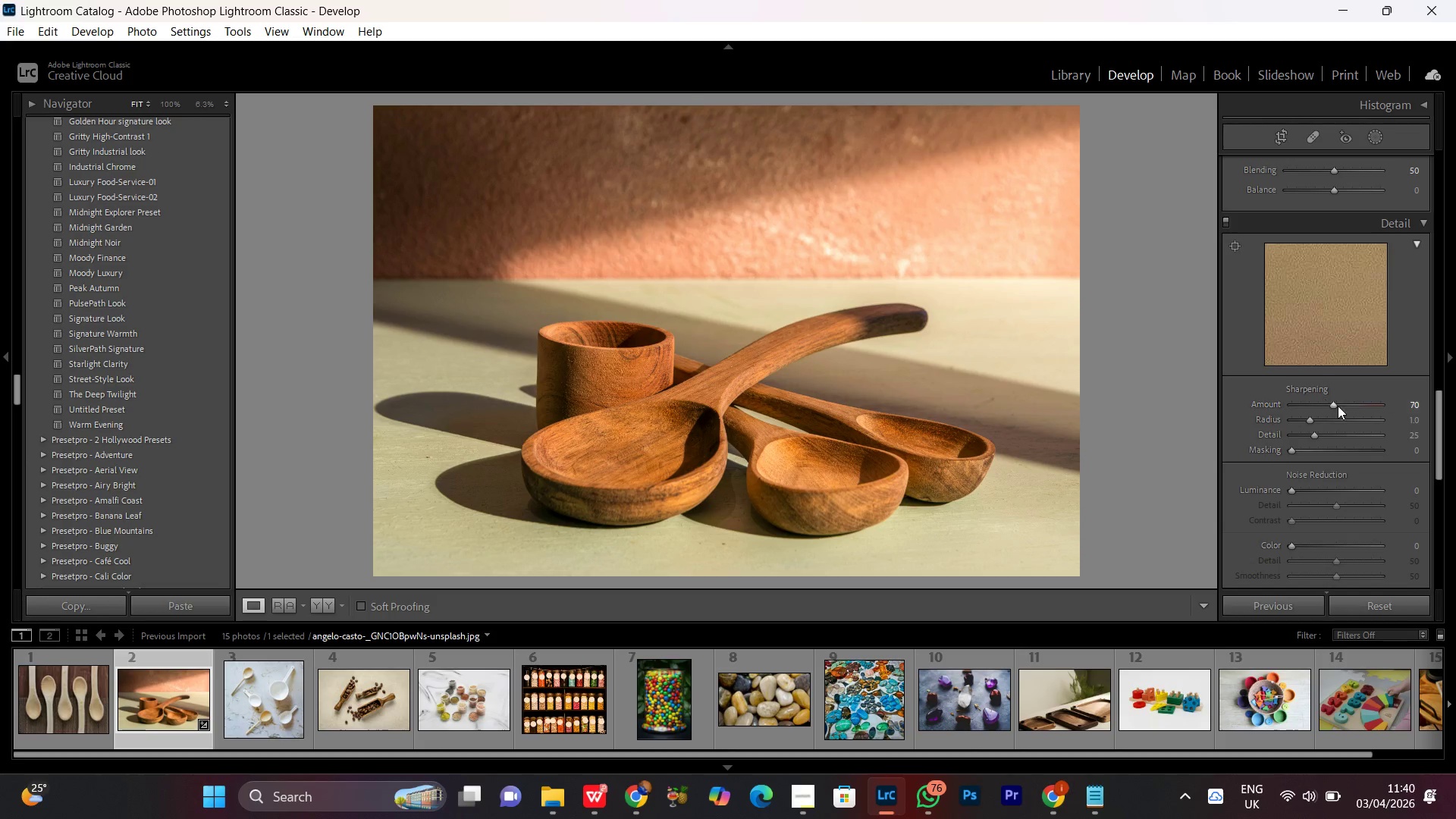 
left_click([1336, 412])
 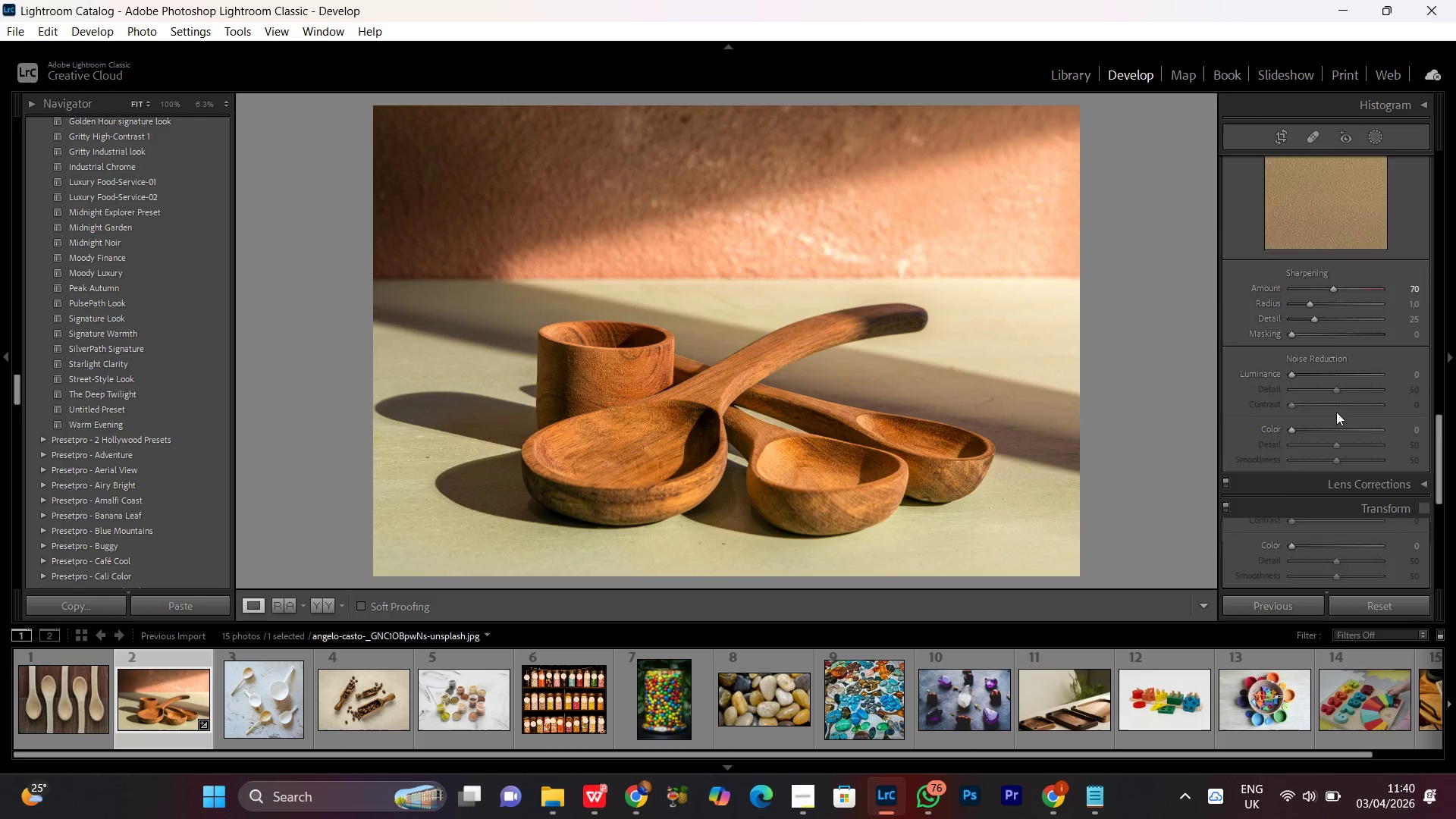 
scroll: coordinate [1332, 361], scroll_direction: none, amount: 0.0
 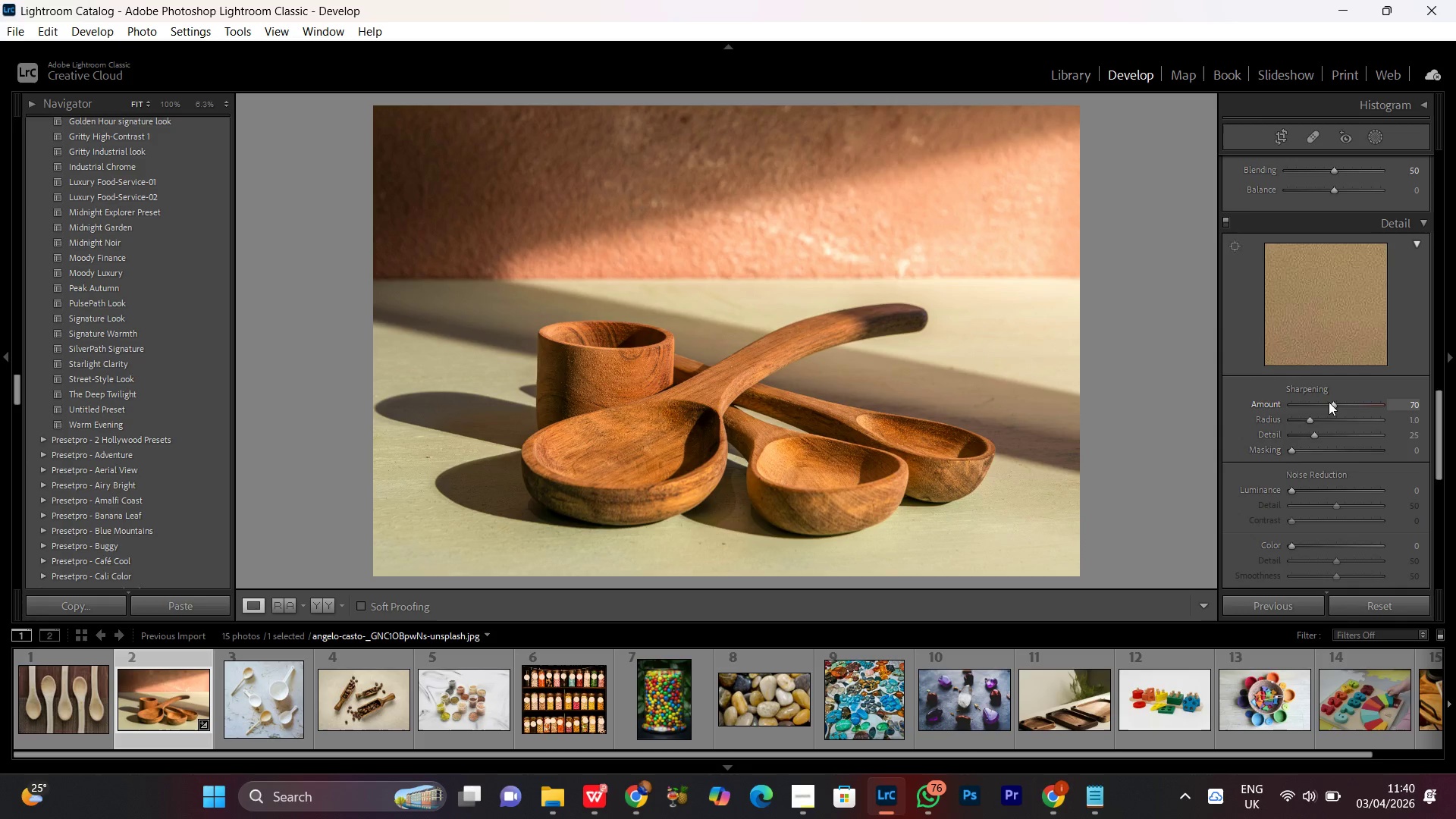 
left_click([1329, 402])
 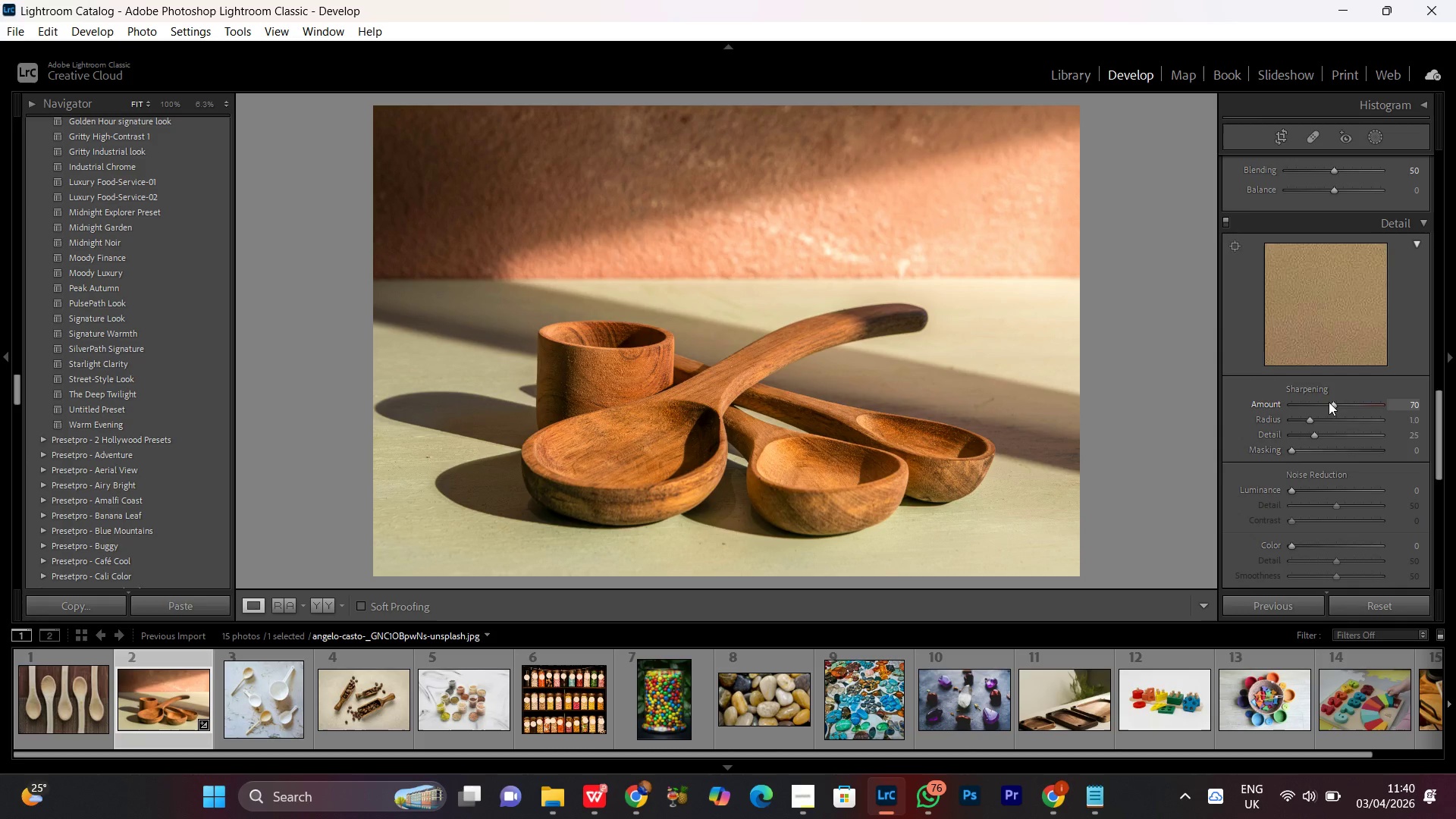 
scroll: coordinate [1329, 402], scroll_direction: down, amount: 3.0
 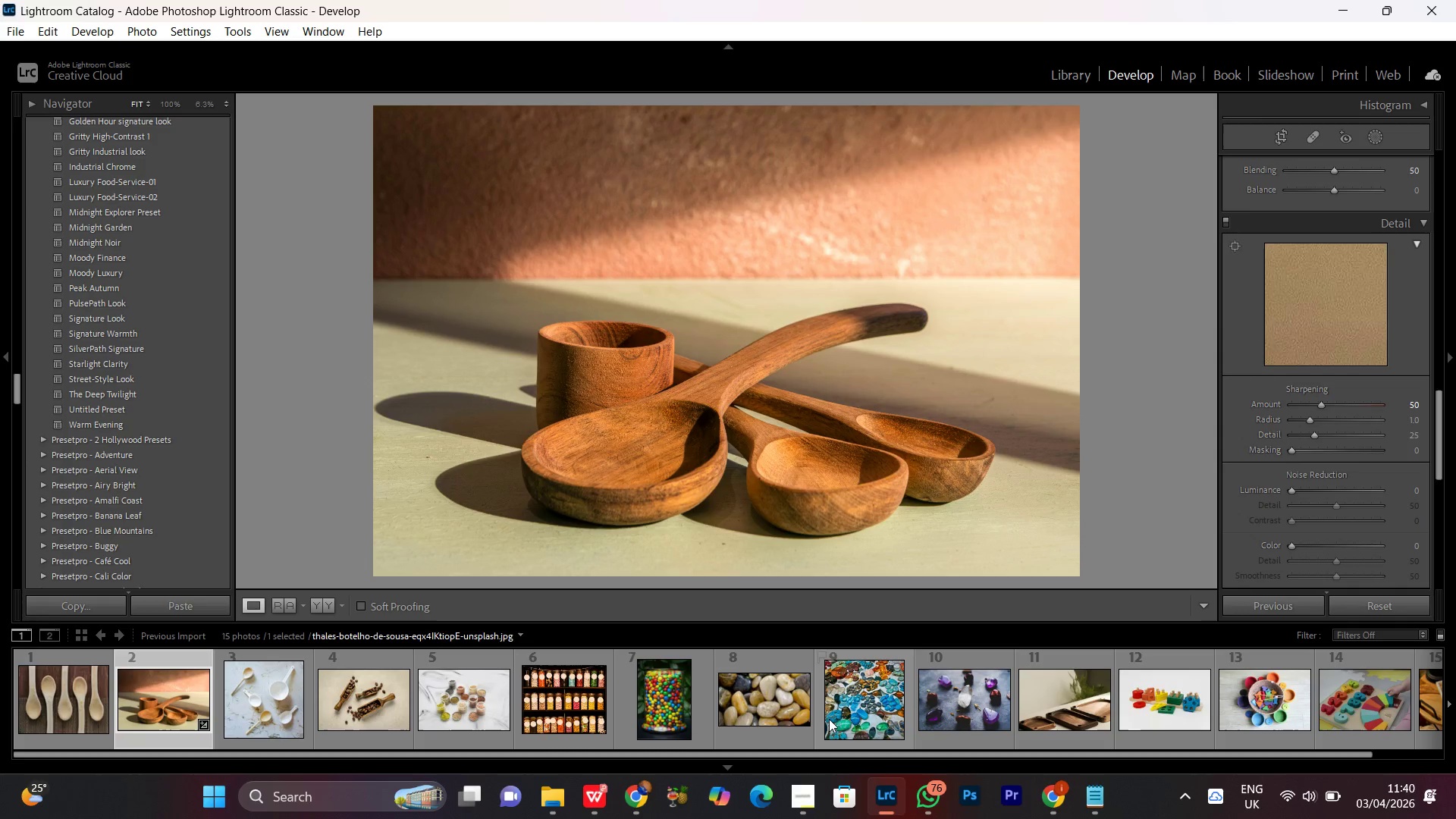 
left_click([640, 792])
 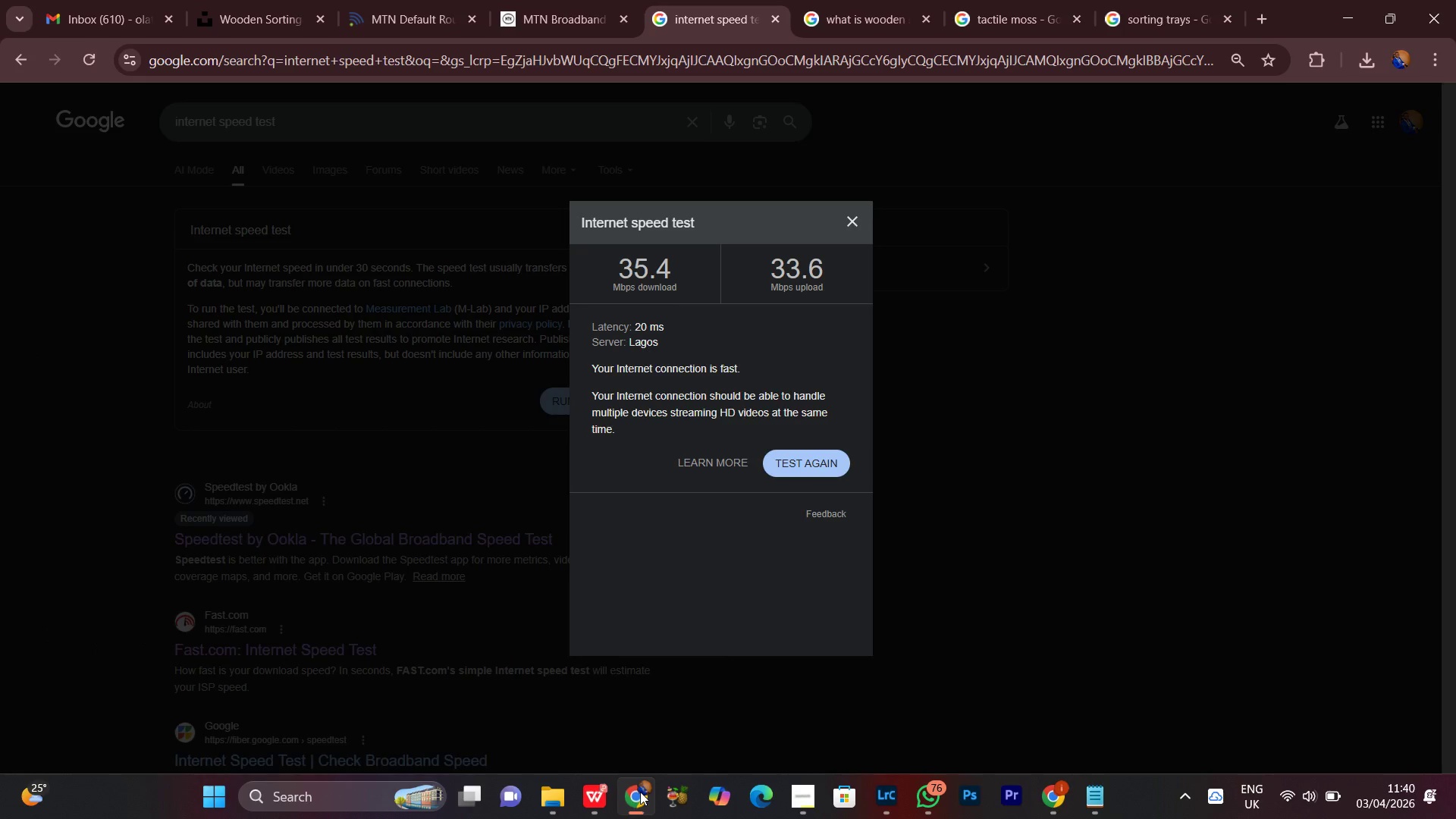 
left_click([640, 792])
 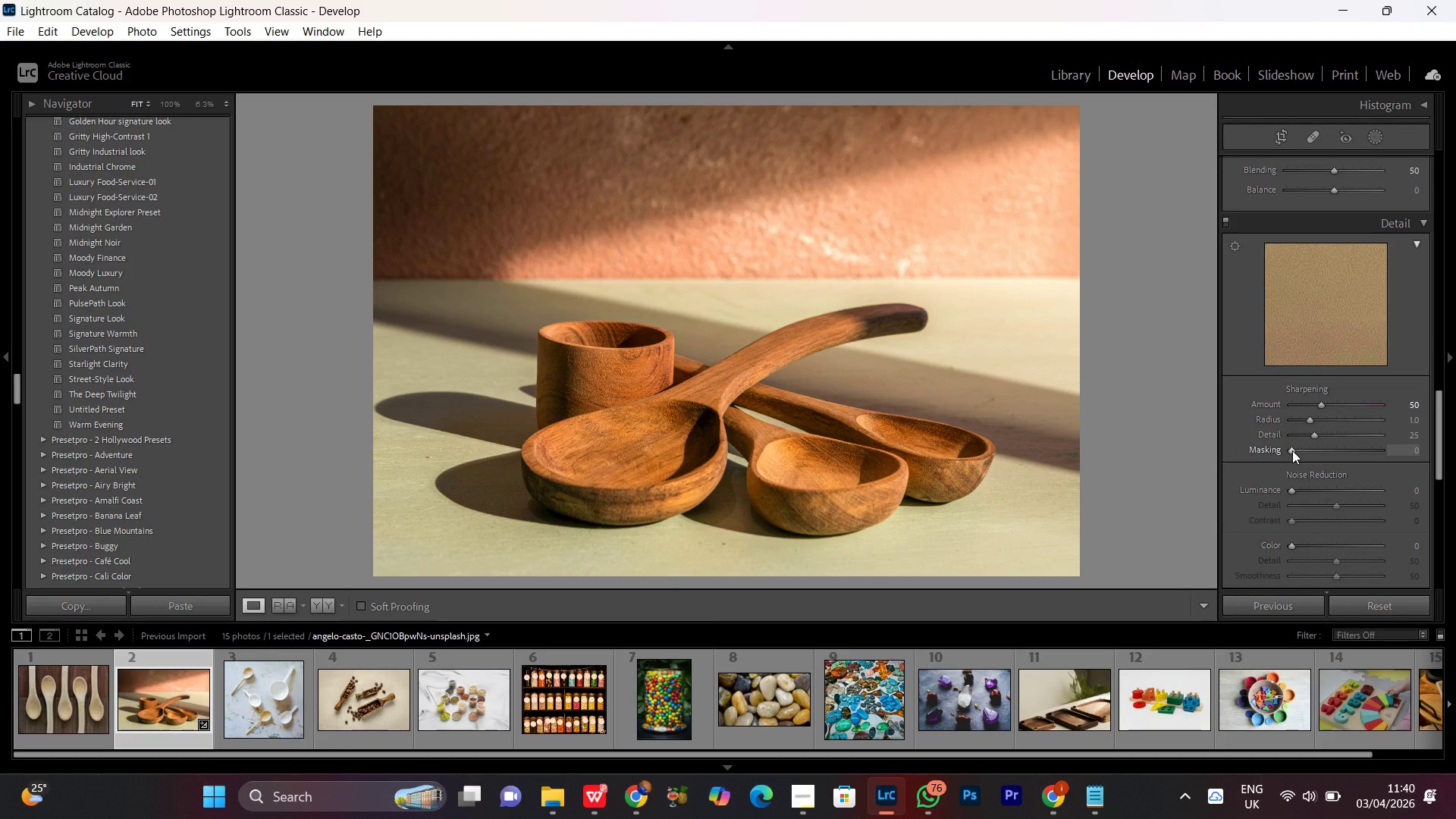 
left_click([1294, 450])
 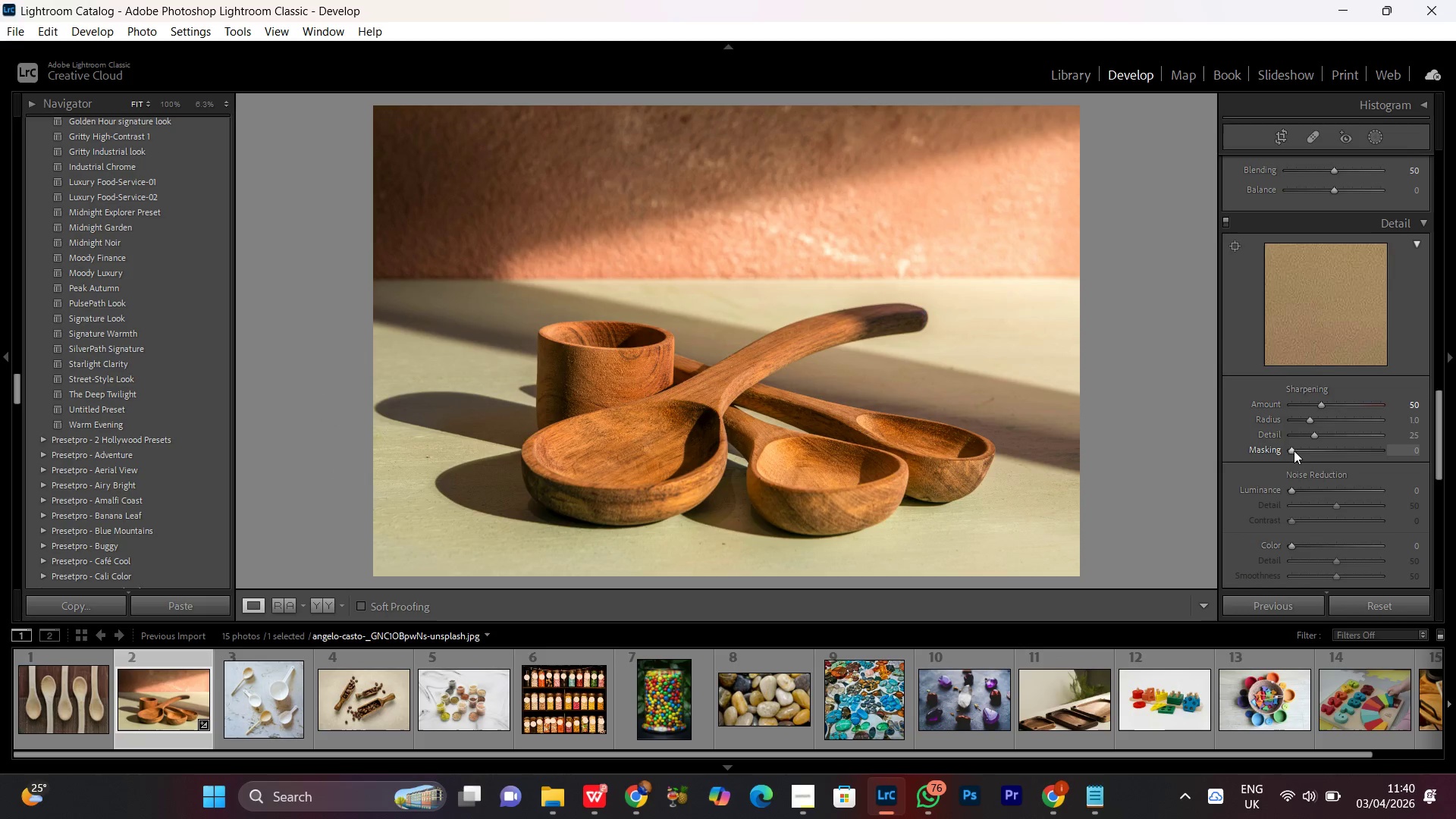 
scroll: coordinate [1294, 450], scroll_direction: up, amount: 6.0
 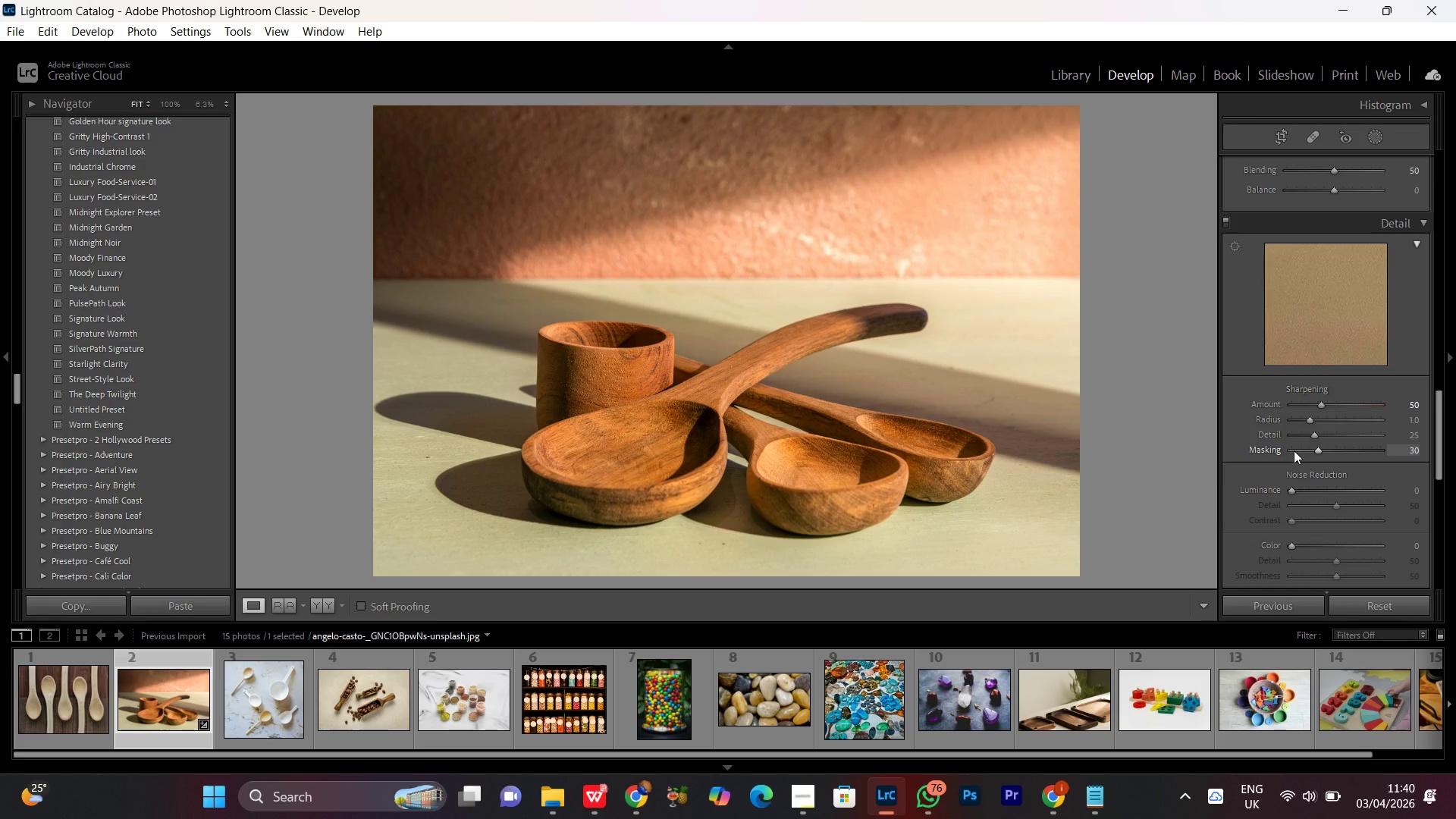 
right_click([1294, 450])
 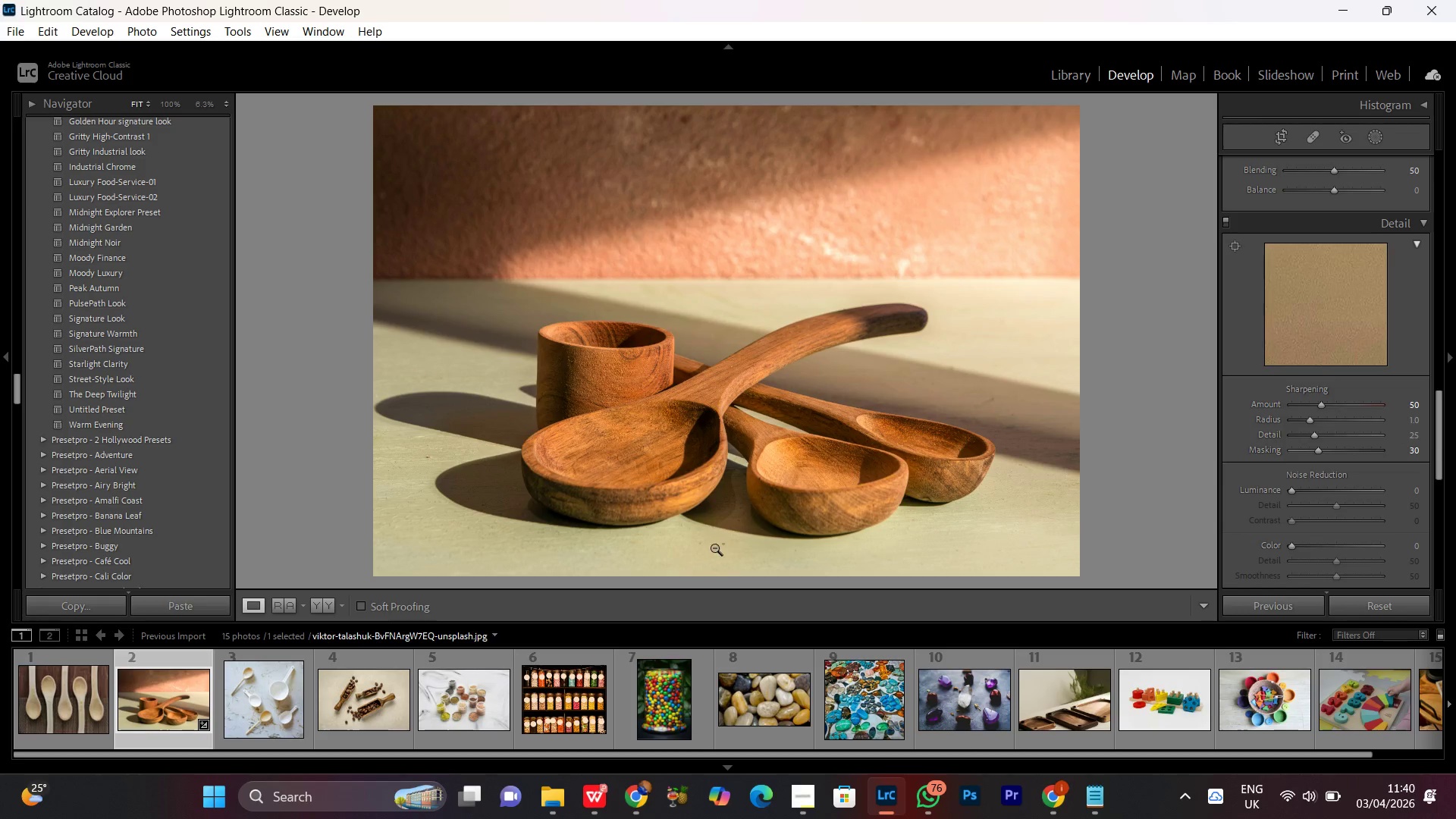 
double_click([943, 290])
 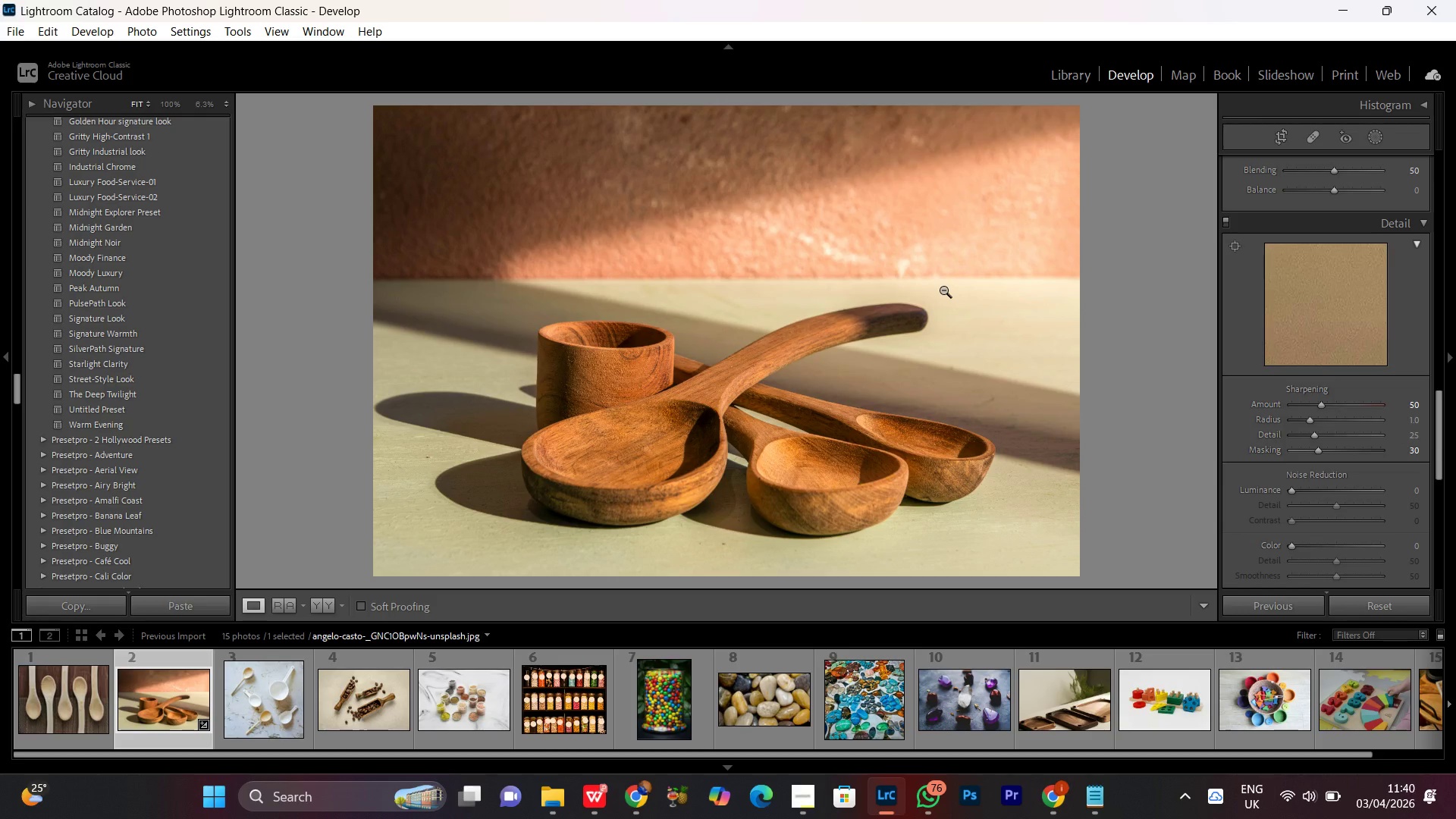 
wait(16.53)
 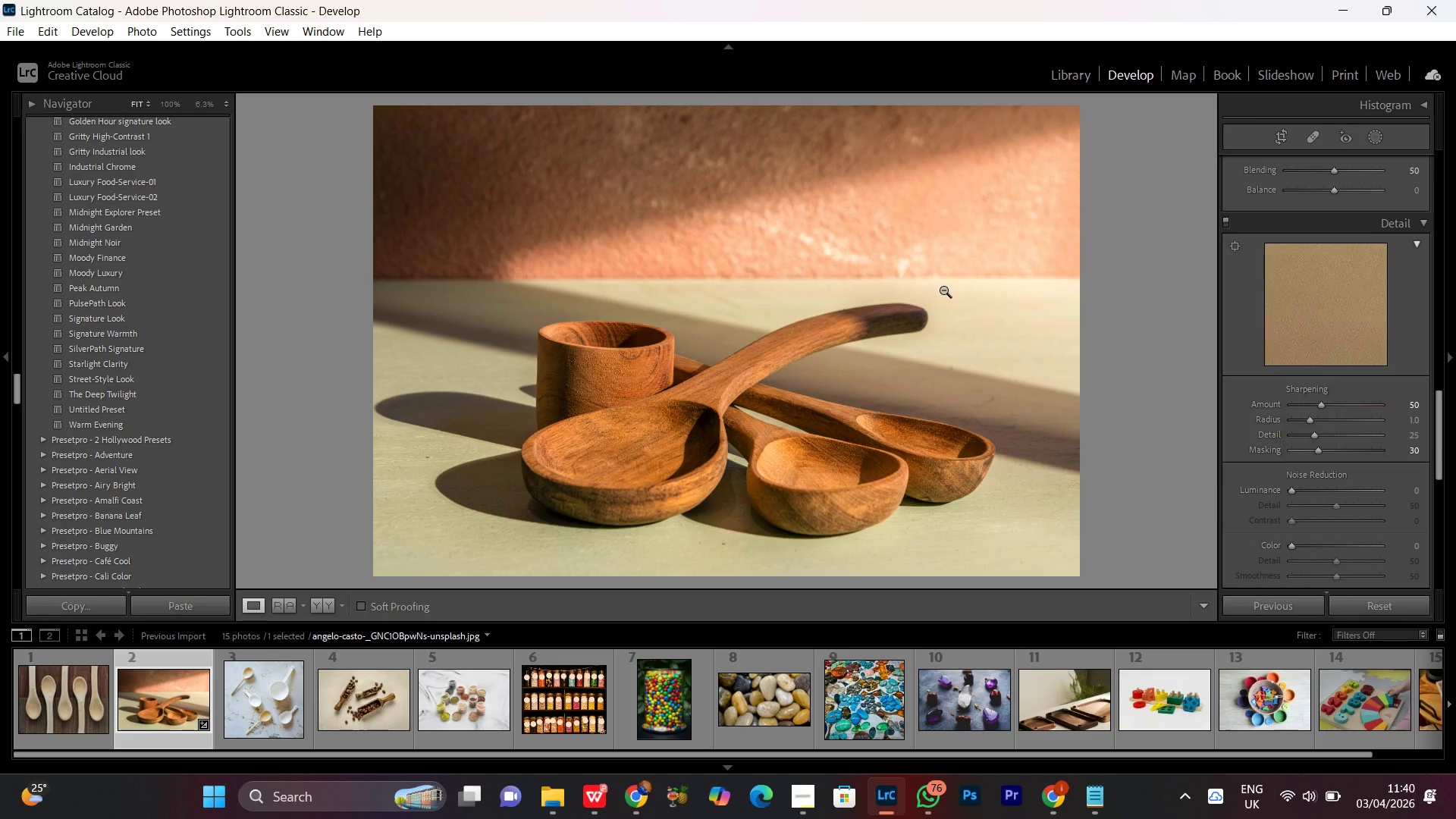 
double_click([832, 359])
 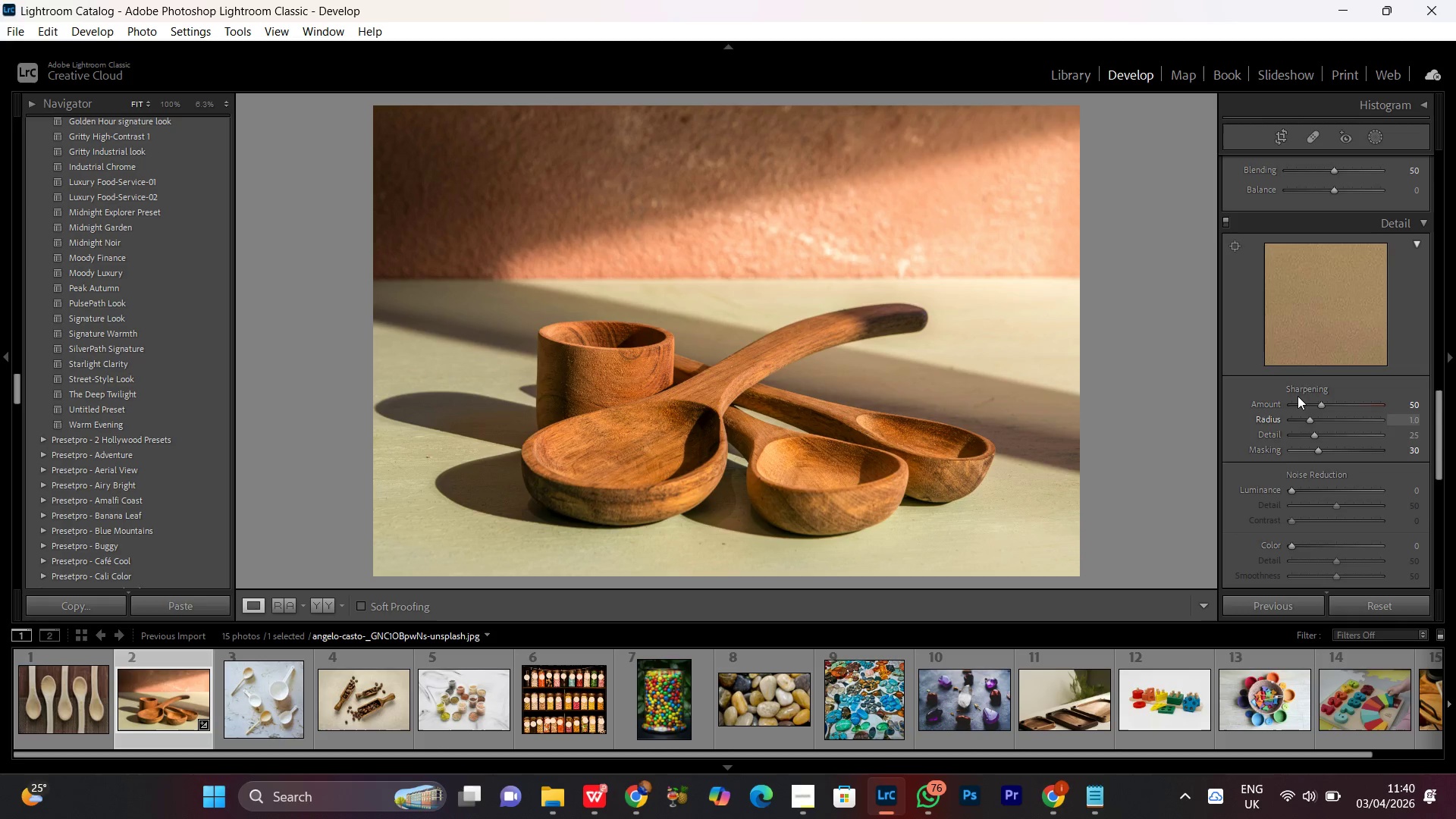 
wait(5.78)
 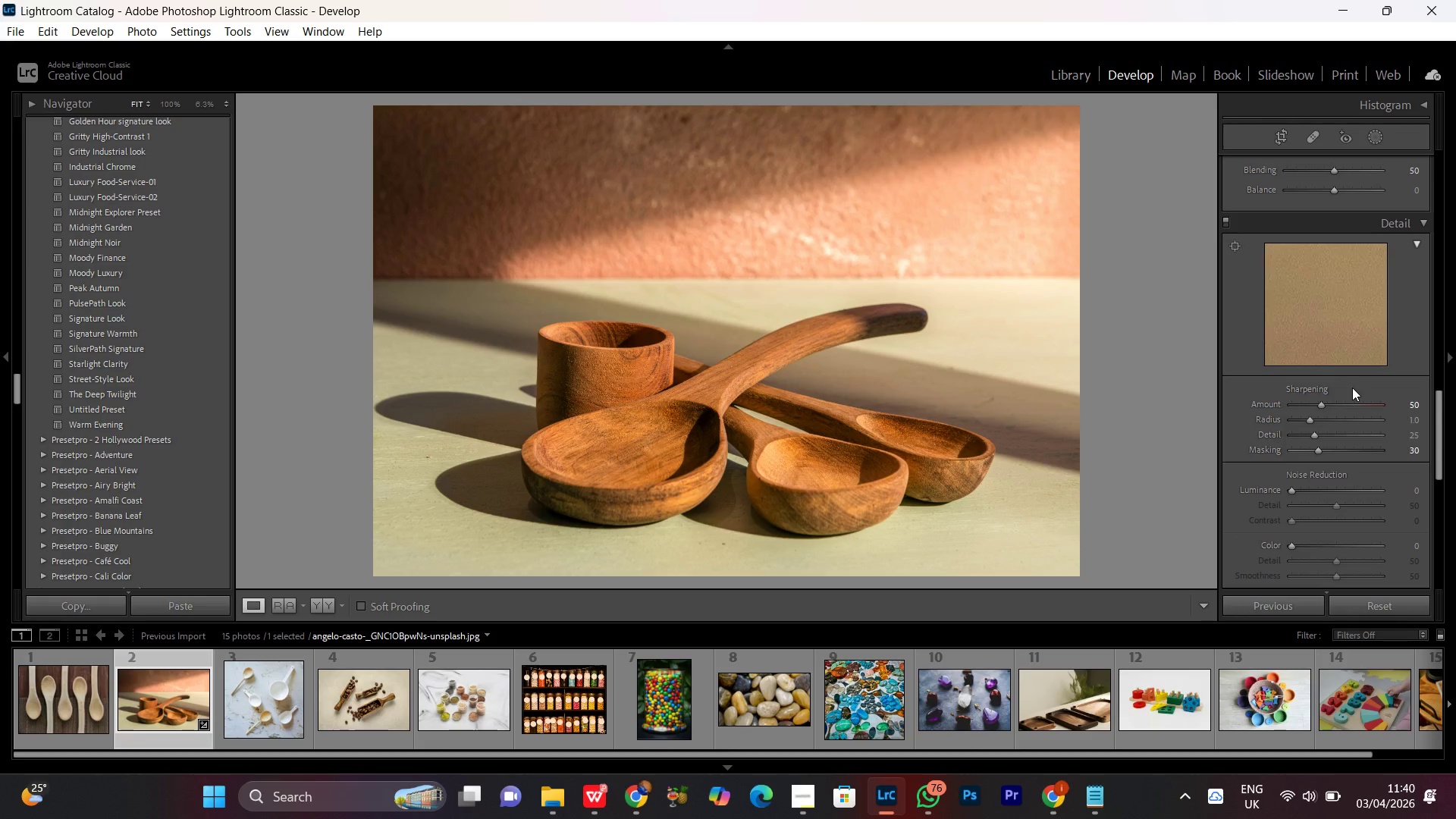 
scroll: coordinate [1285, 391], scroll_direction: down, amount: 2.0
 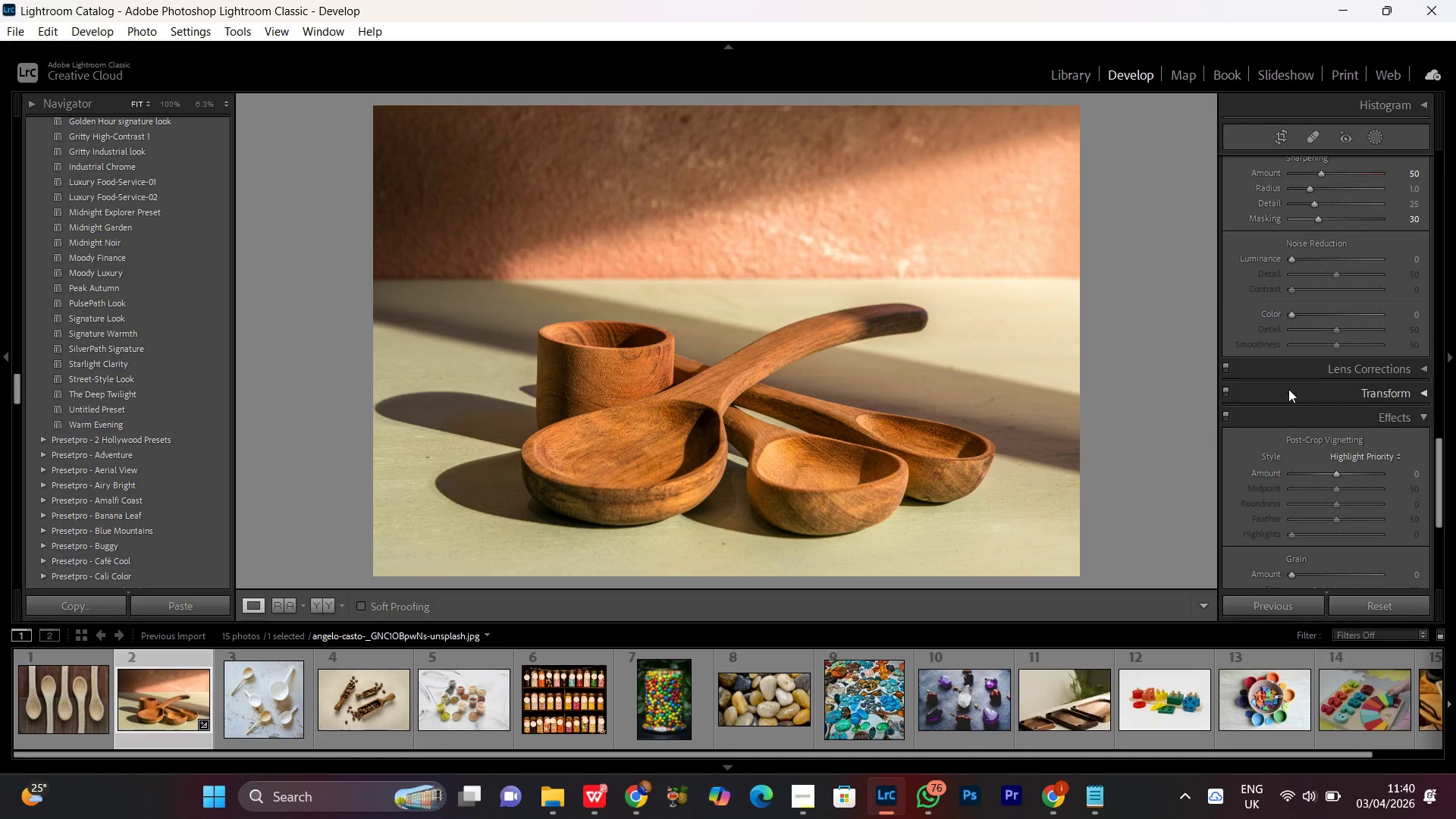 
scroll: coordinate [1281, 385], scroll_direction: up, amount: 2.0
 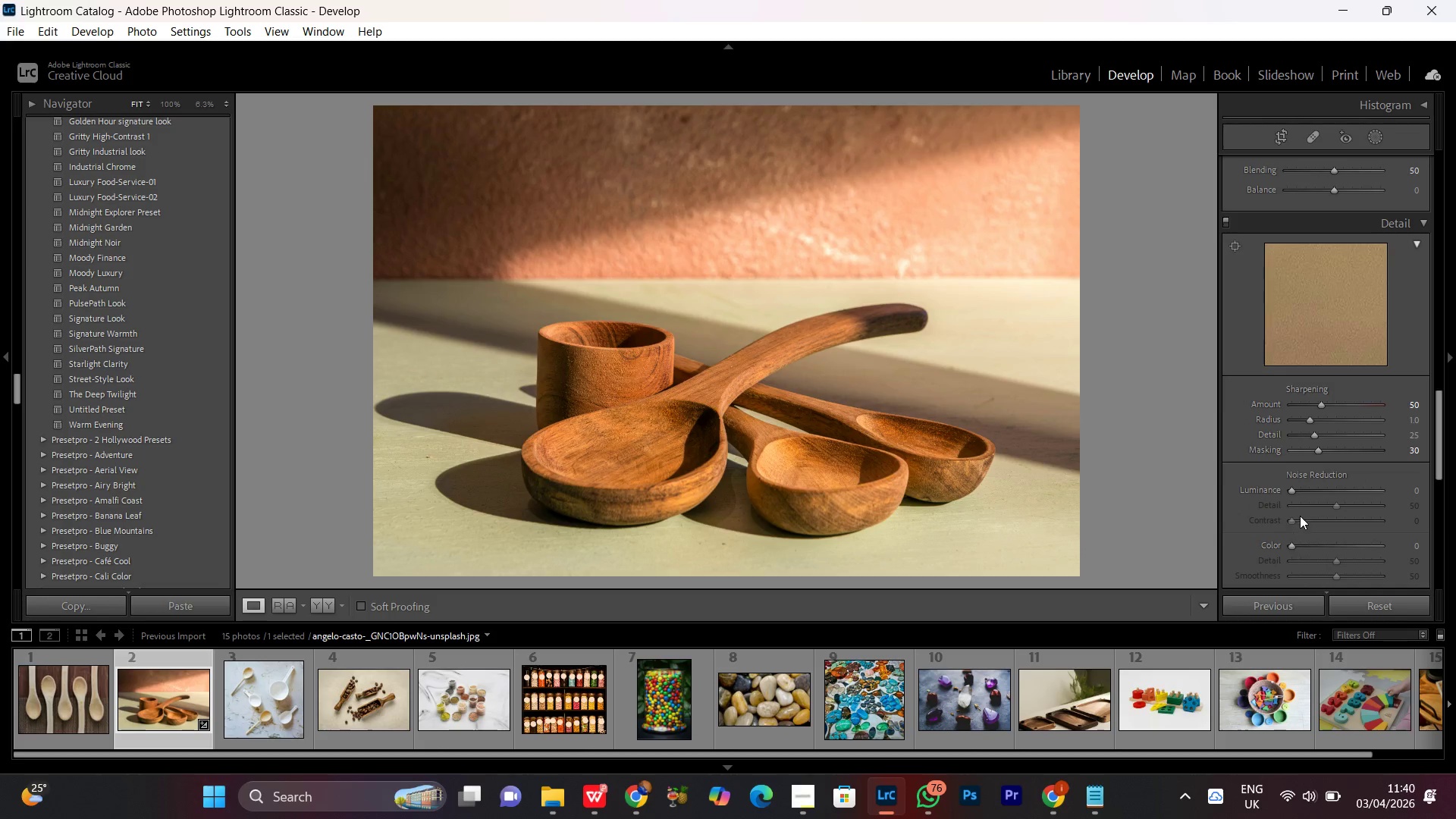 
scroll: coordinate [1300, 514], scroll_direction: down, amount: 1.0
 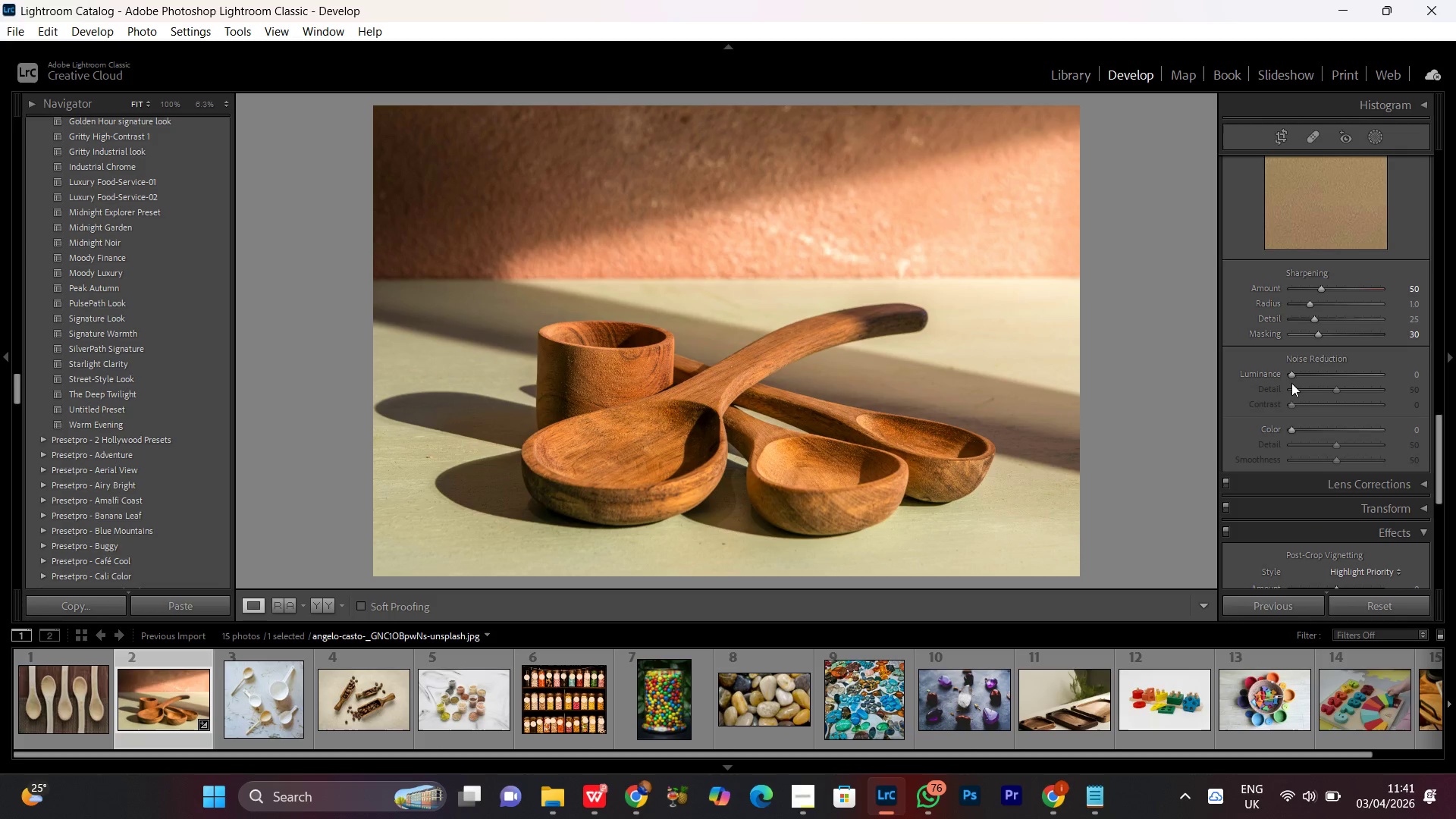 
wait(5.2)
 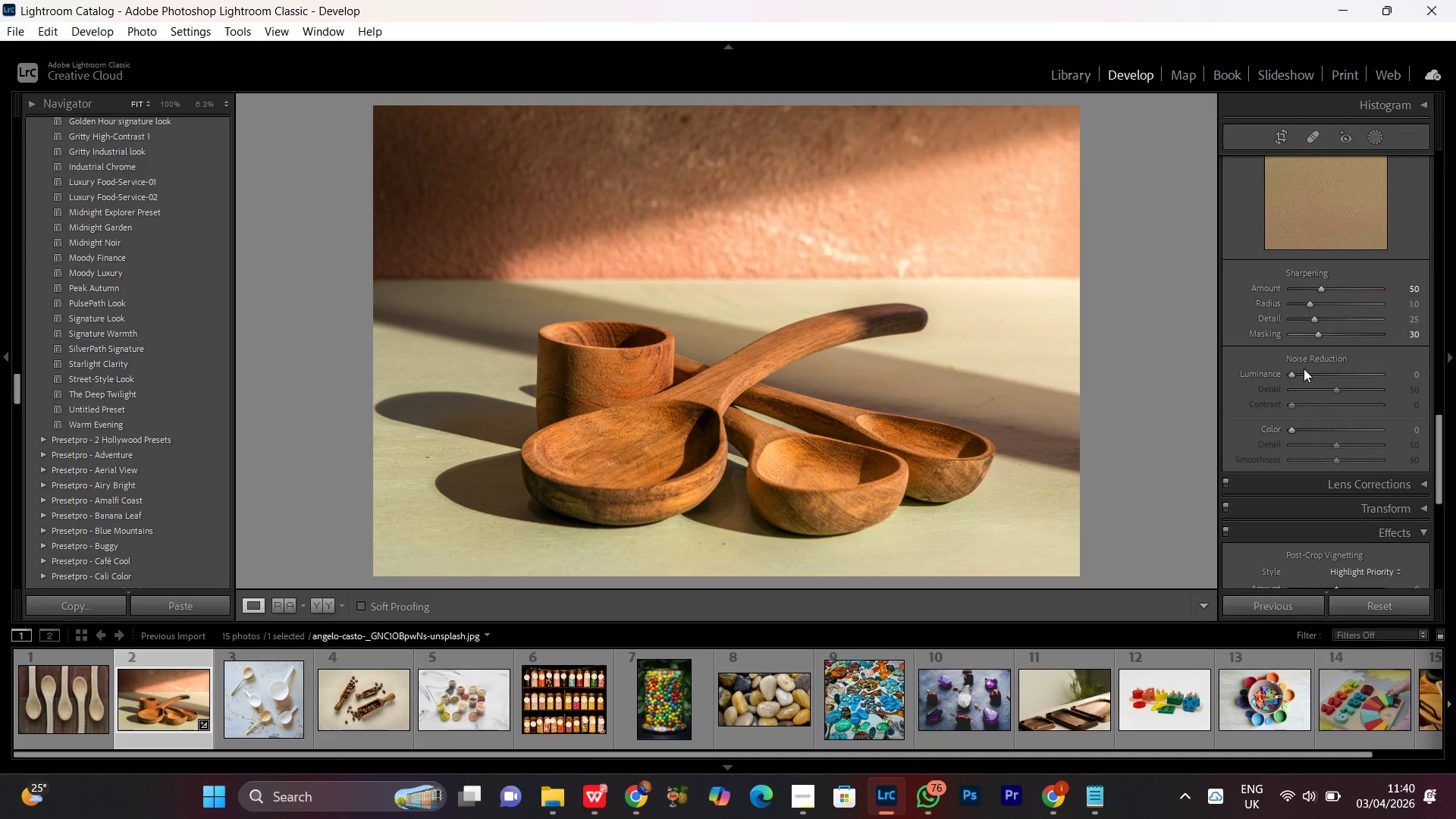 
scroll: coordinate [1311, 390], scroll_direction: down, amount: 2.0
 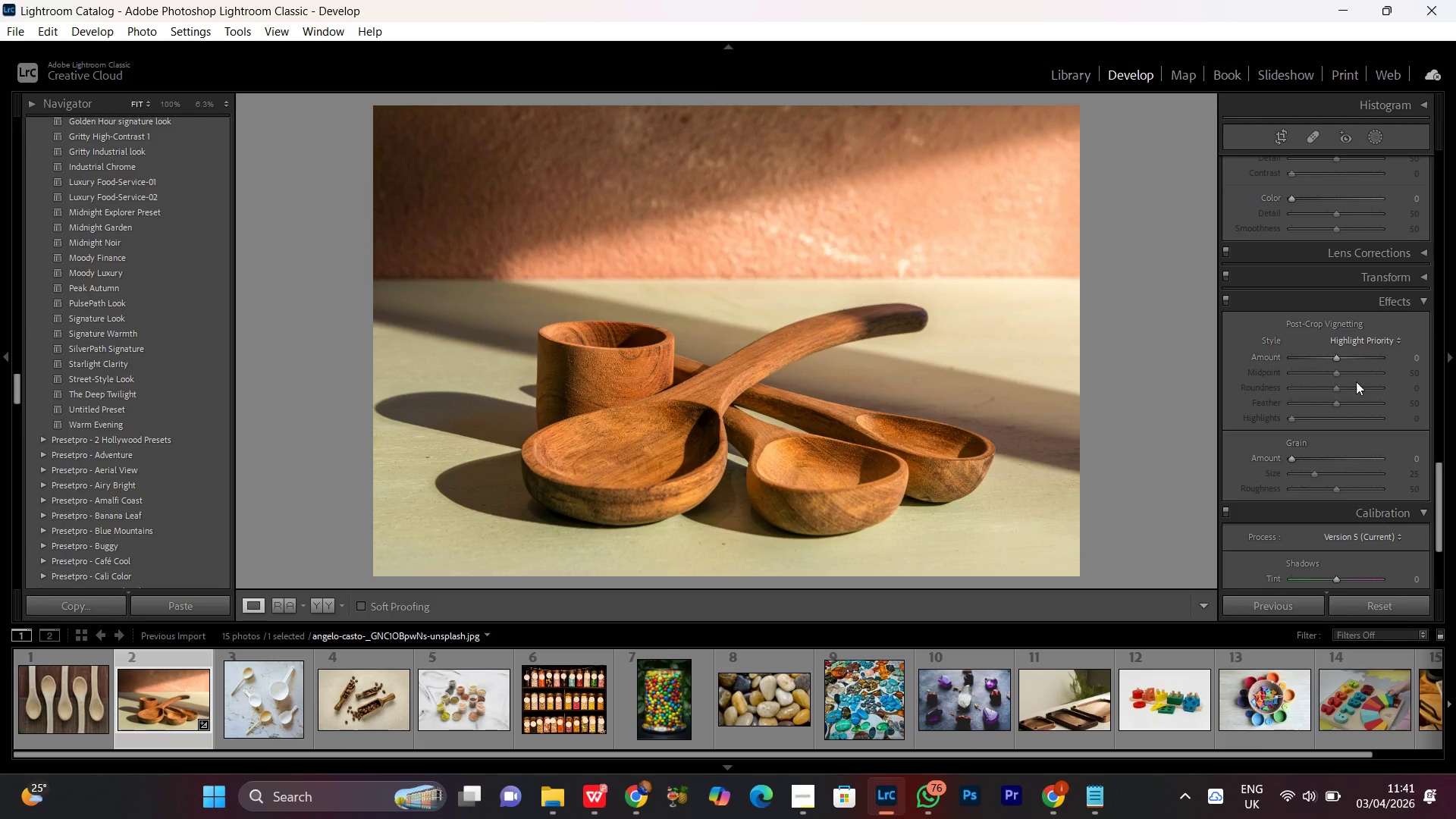 
left_click([1333, 354])
 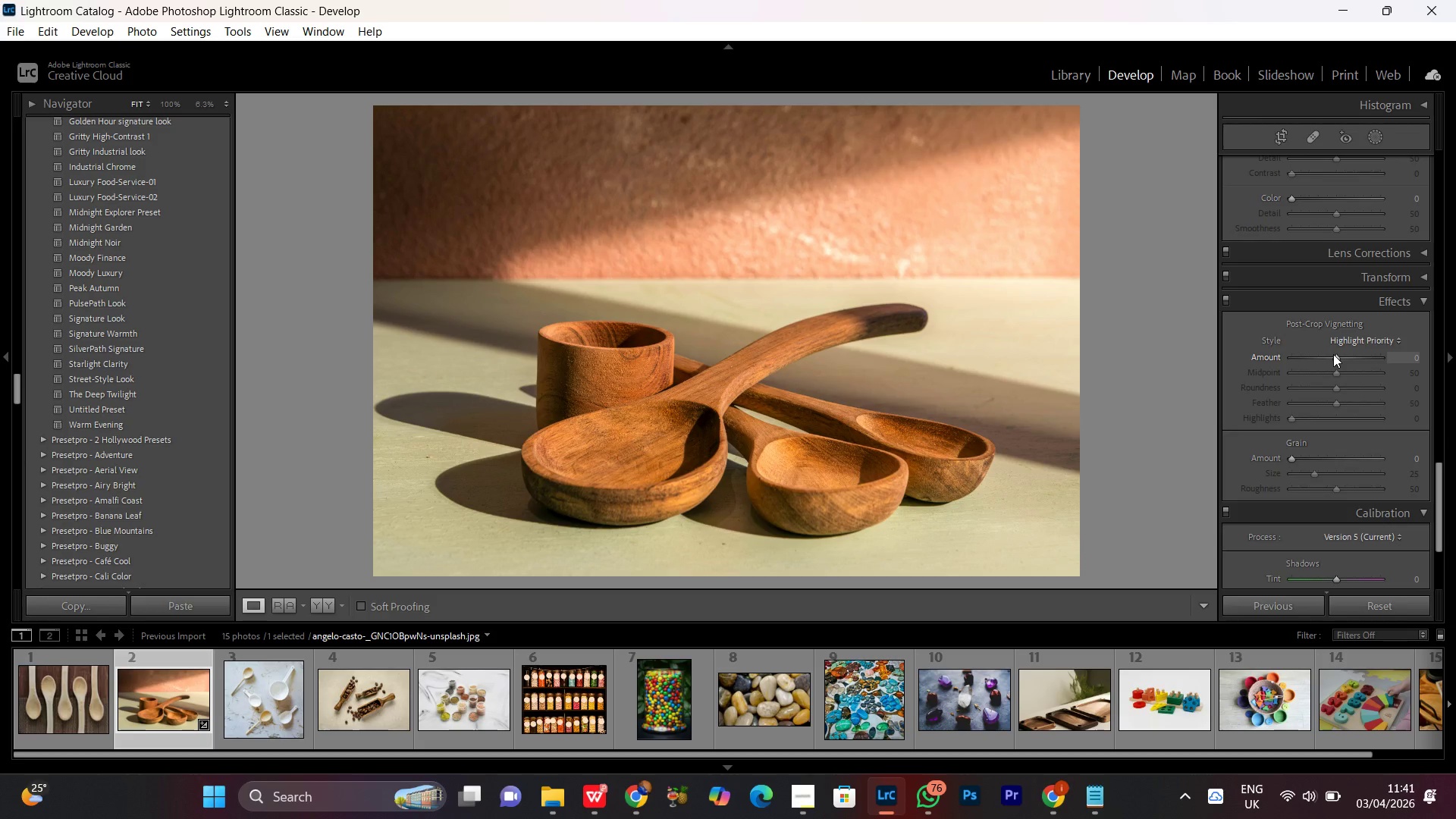 
scroll: coordinate [1333, 354], scroll_direction: down, amount: 1.0
 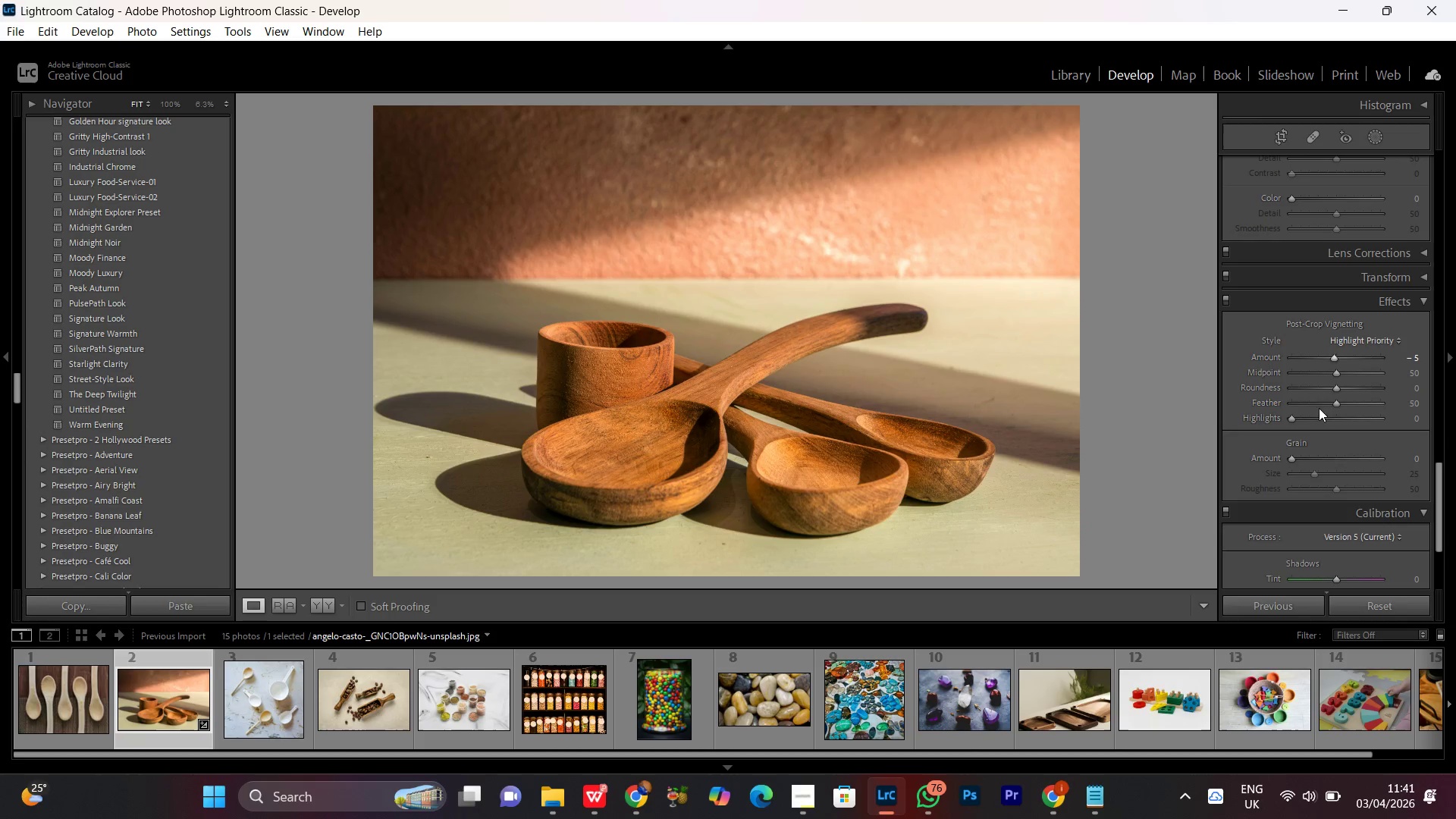 
left_click([1335, 404])
 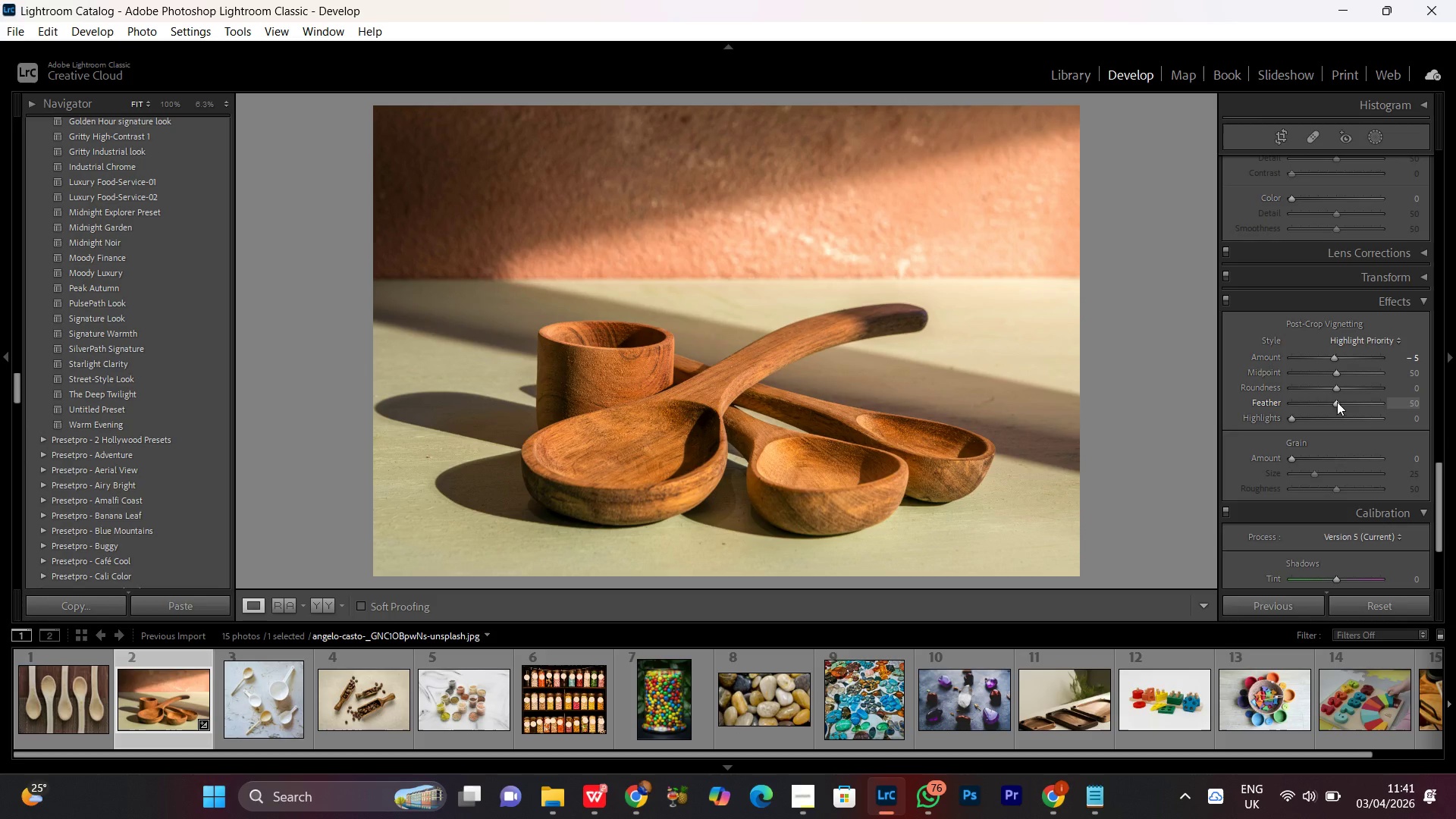 
scroll: coordinate [1345, 399], scroll_direction: up, amount: 3.0
 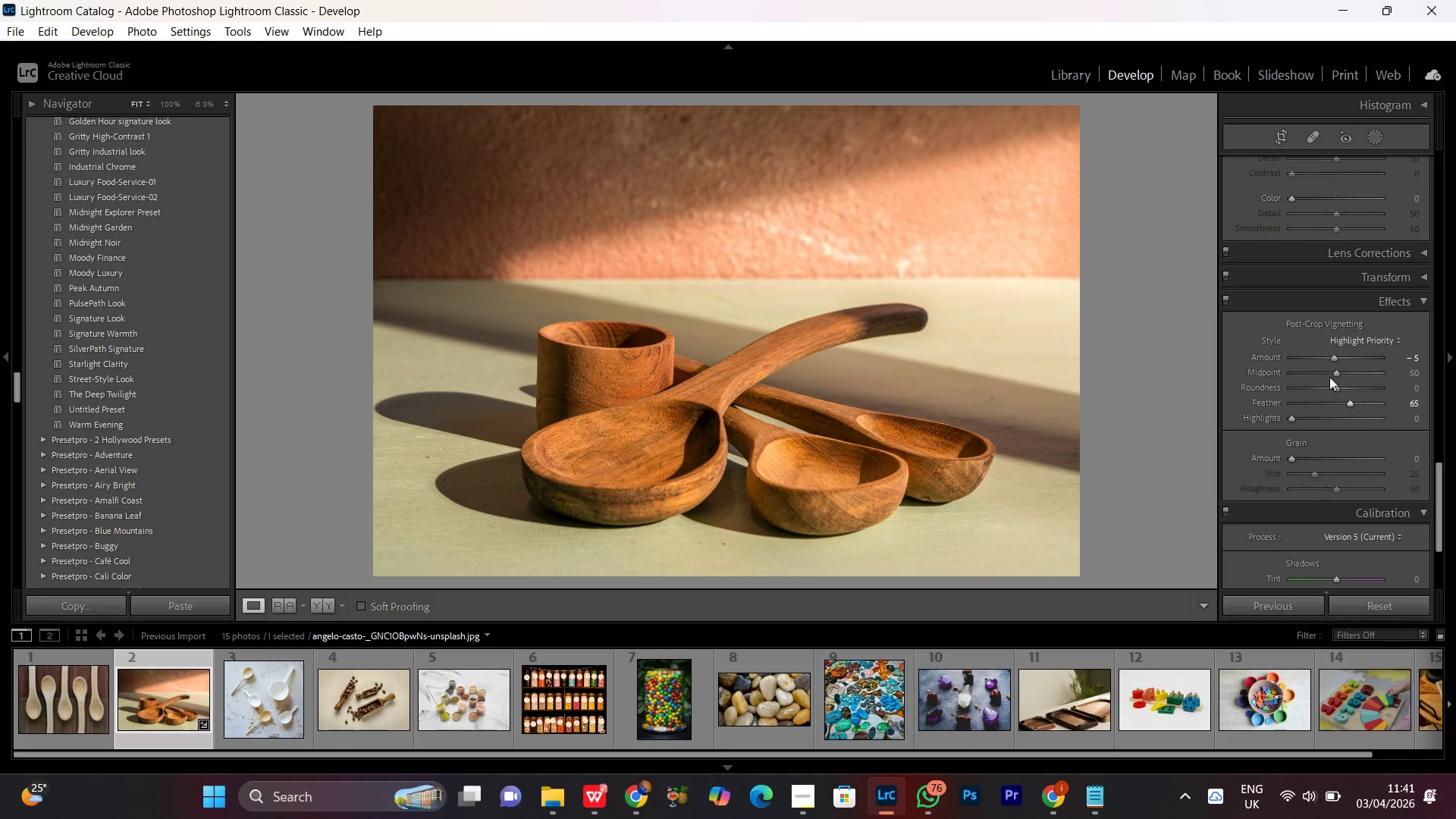 
scroll: coordinate [1337, 498], scroll_direction: down, amount: 2.0
 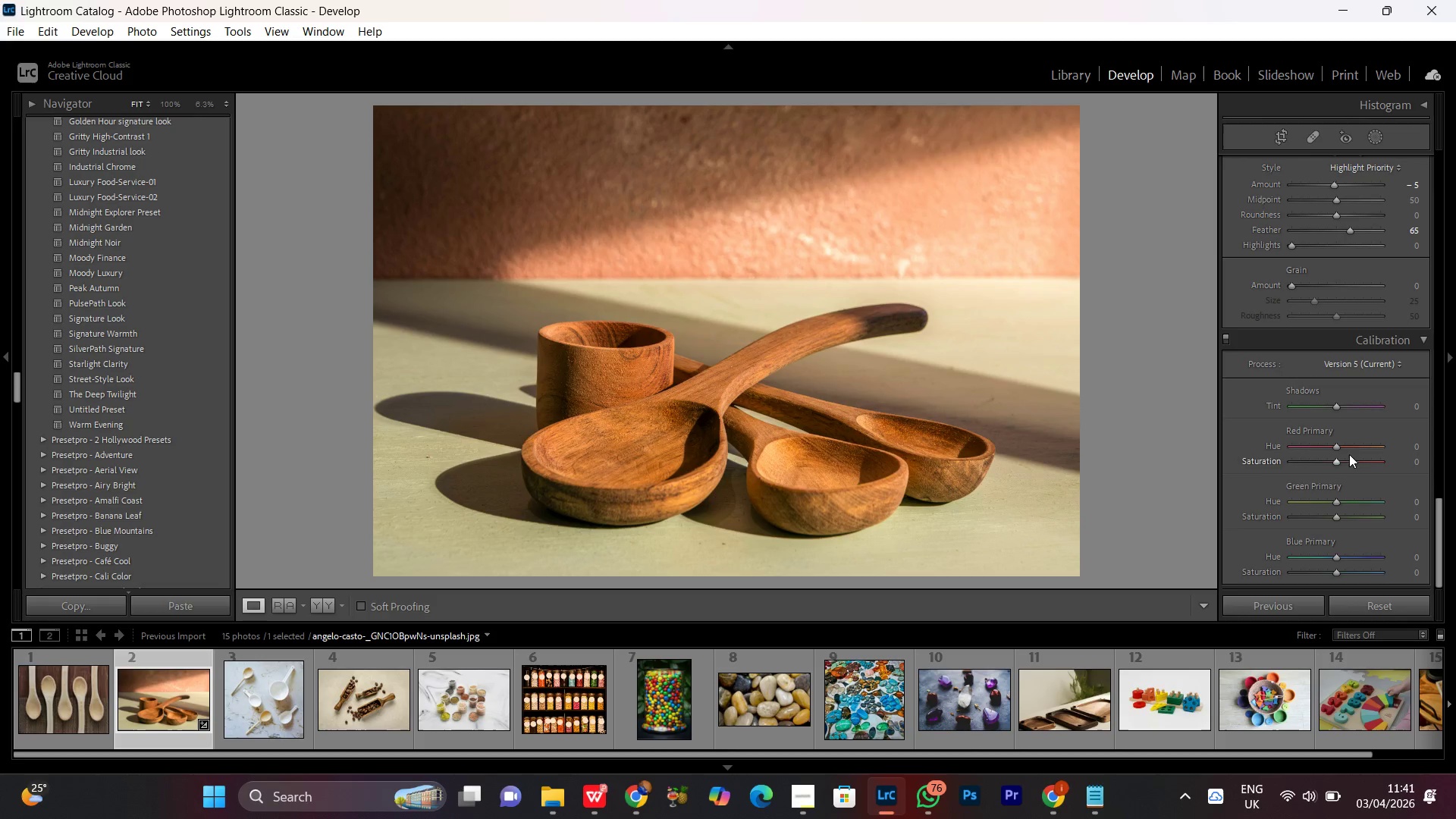 
scroll: coordinate [1347, 434], scroll_direction: up, amount: 10.0
 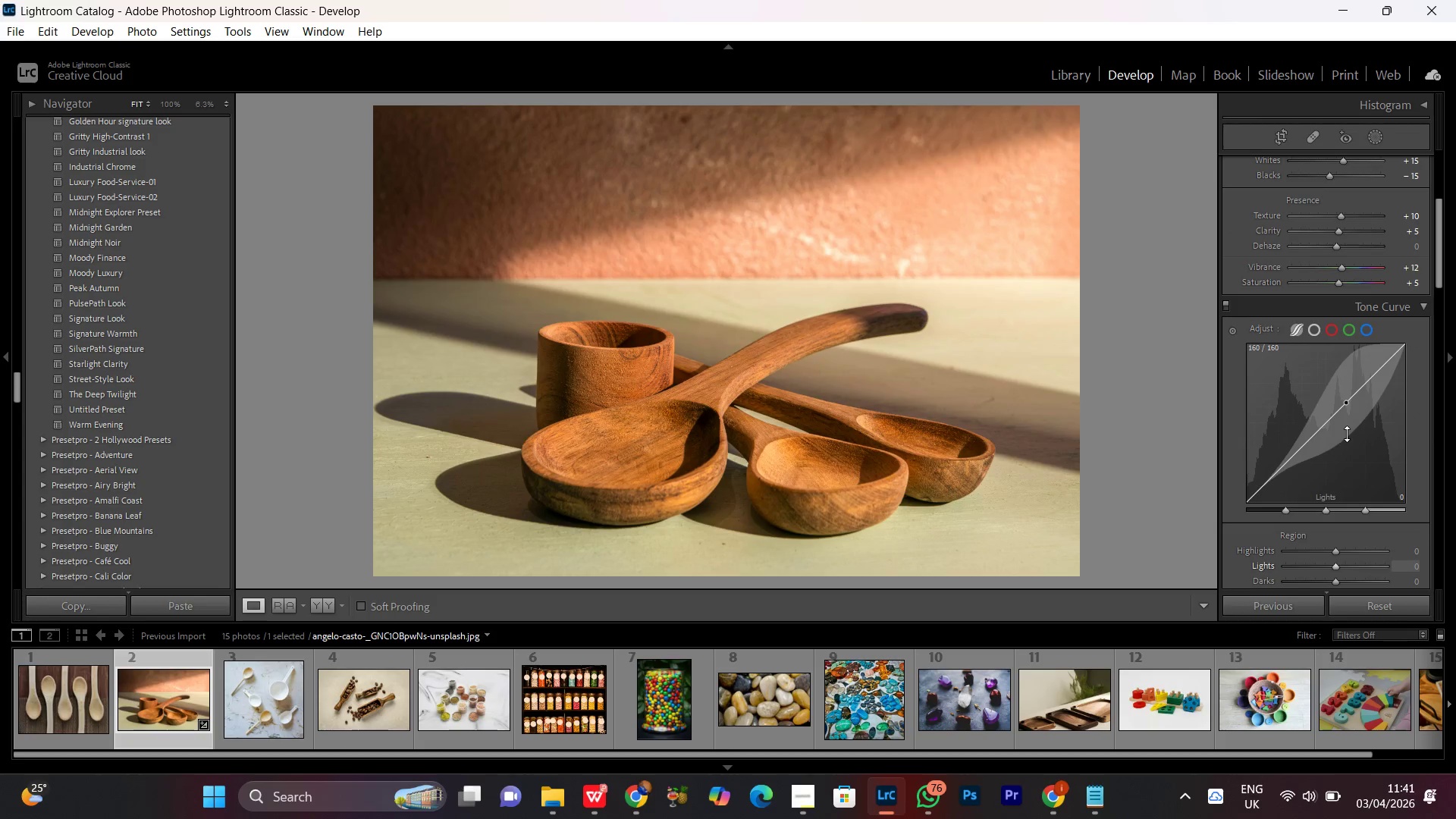 
mouse_move([1330, 761])
 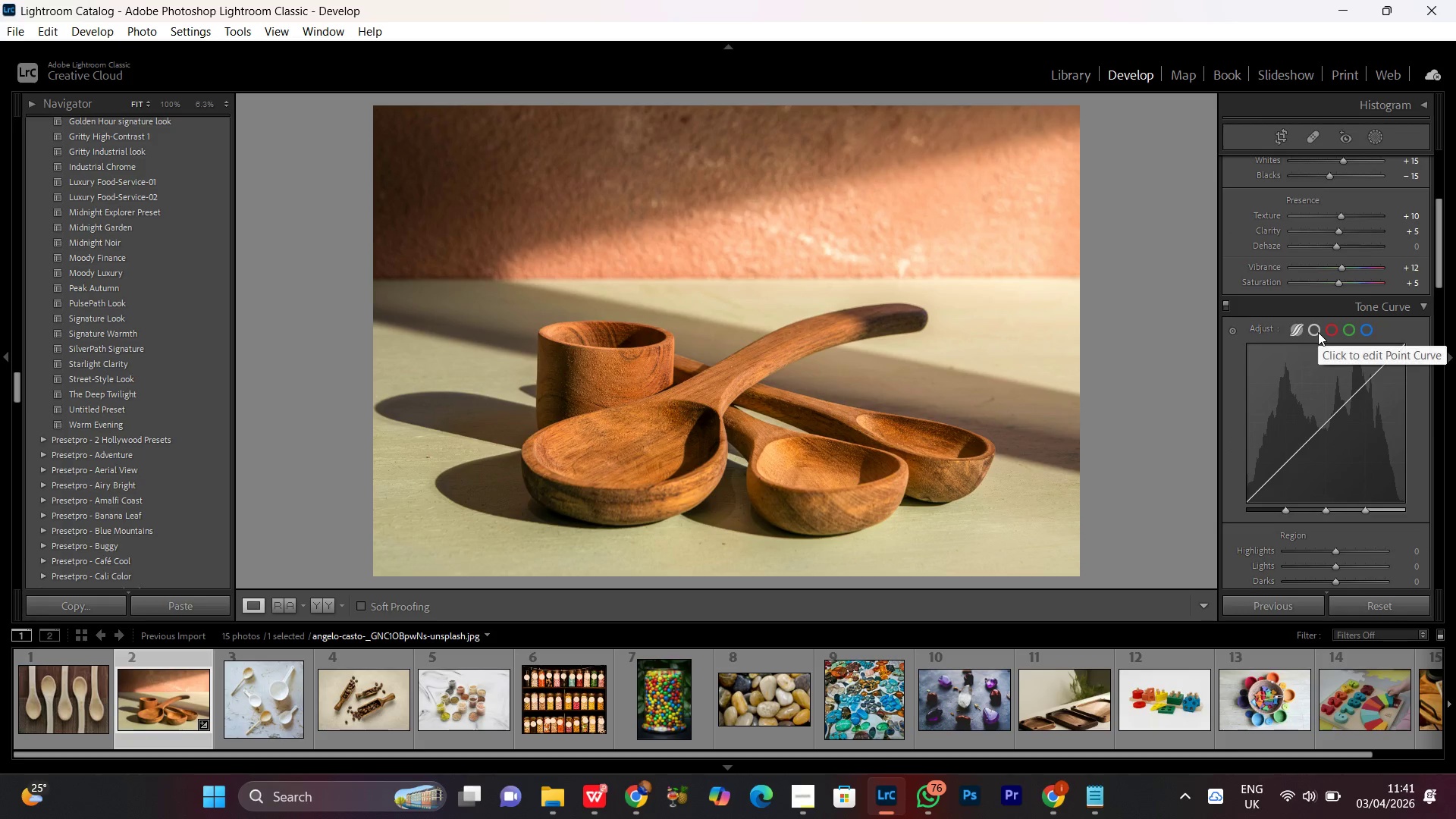 
scroll: coordinate [1316, 342], scroll_direction: down, amount: 3.0
 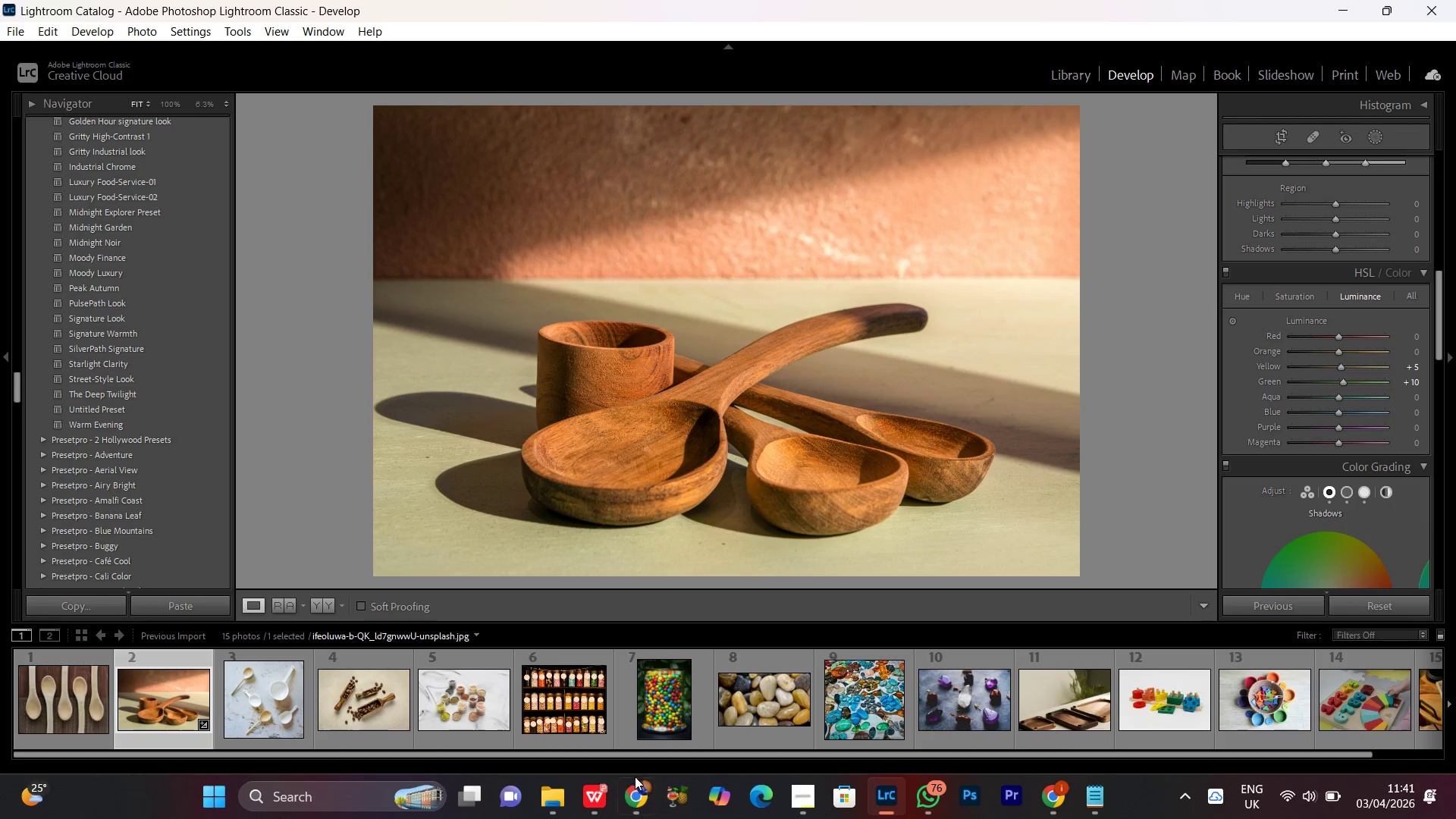 
left_click([641, 795])
 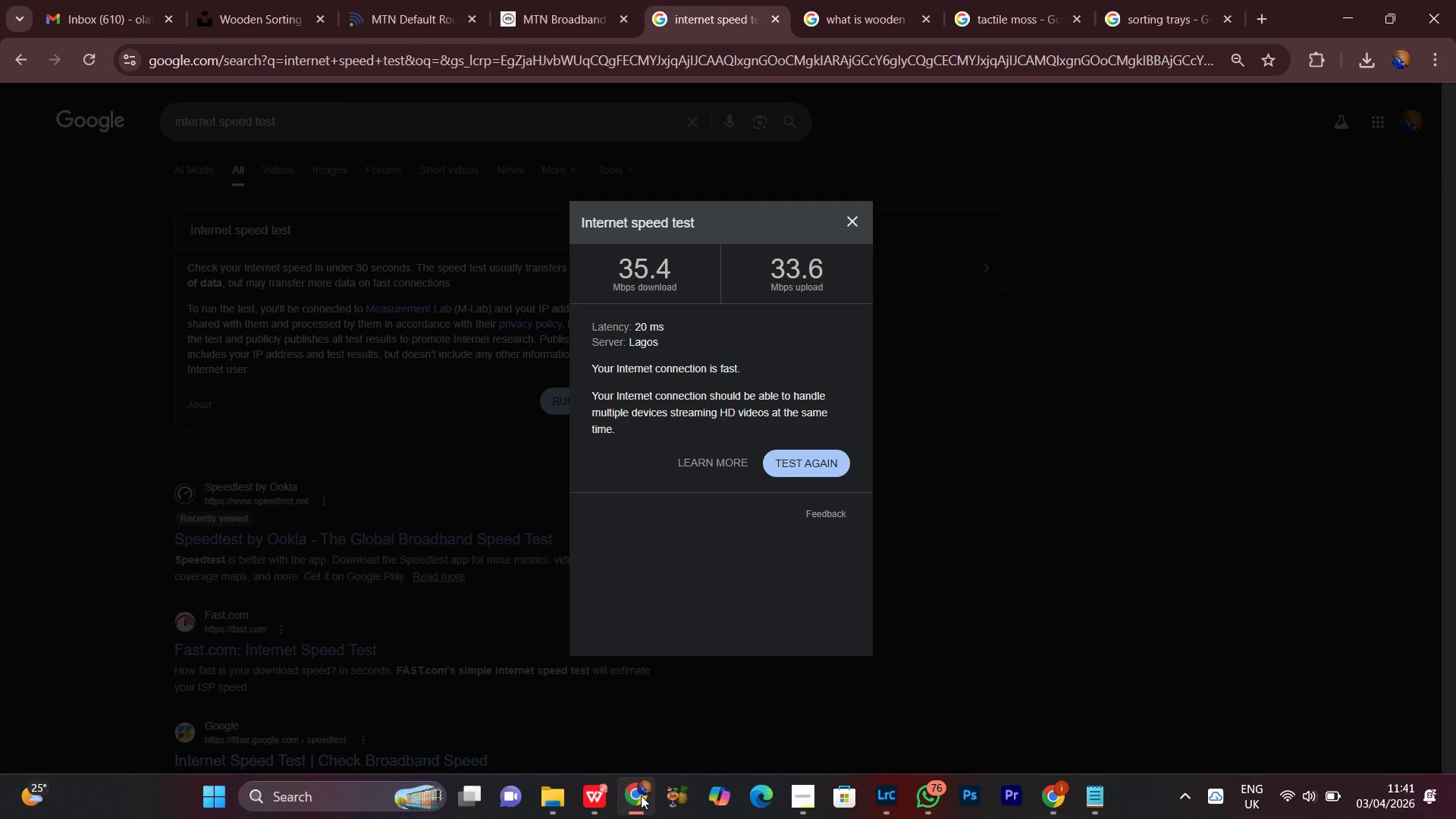 
left_click([641, 795])
 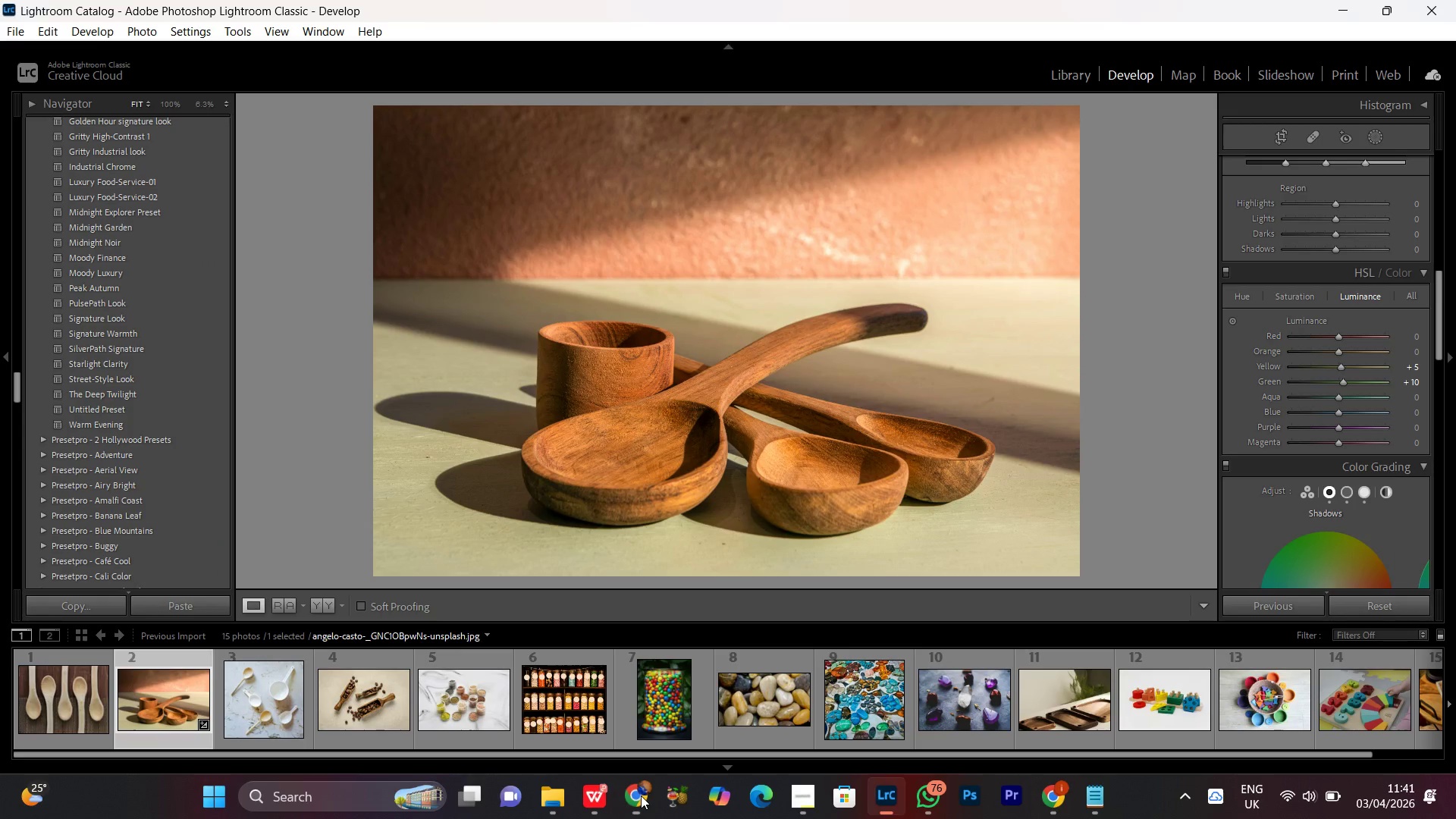 
left_click([641, 795])
 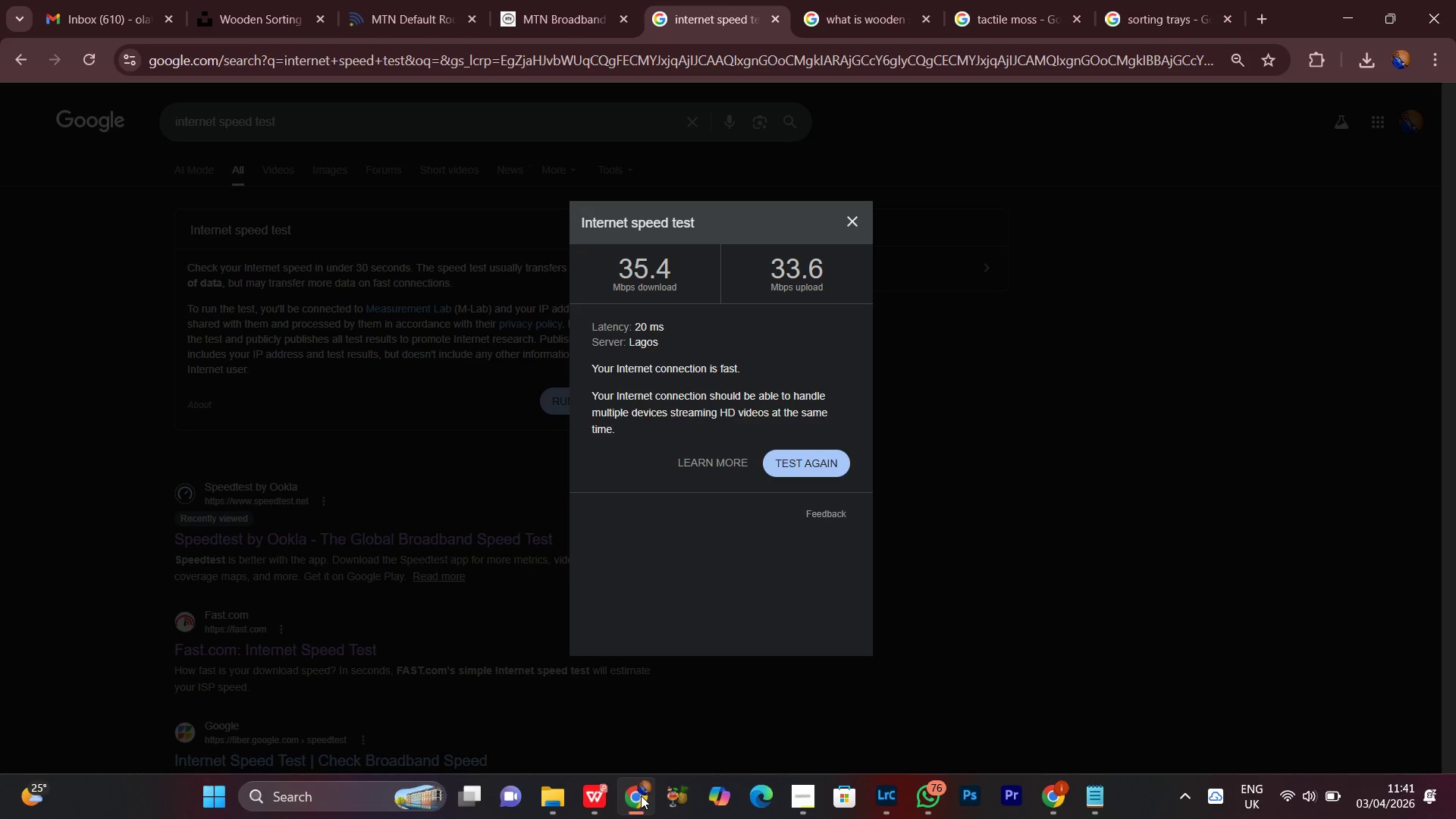 
left_click([641, 795])
 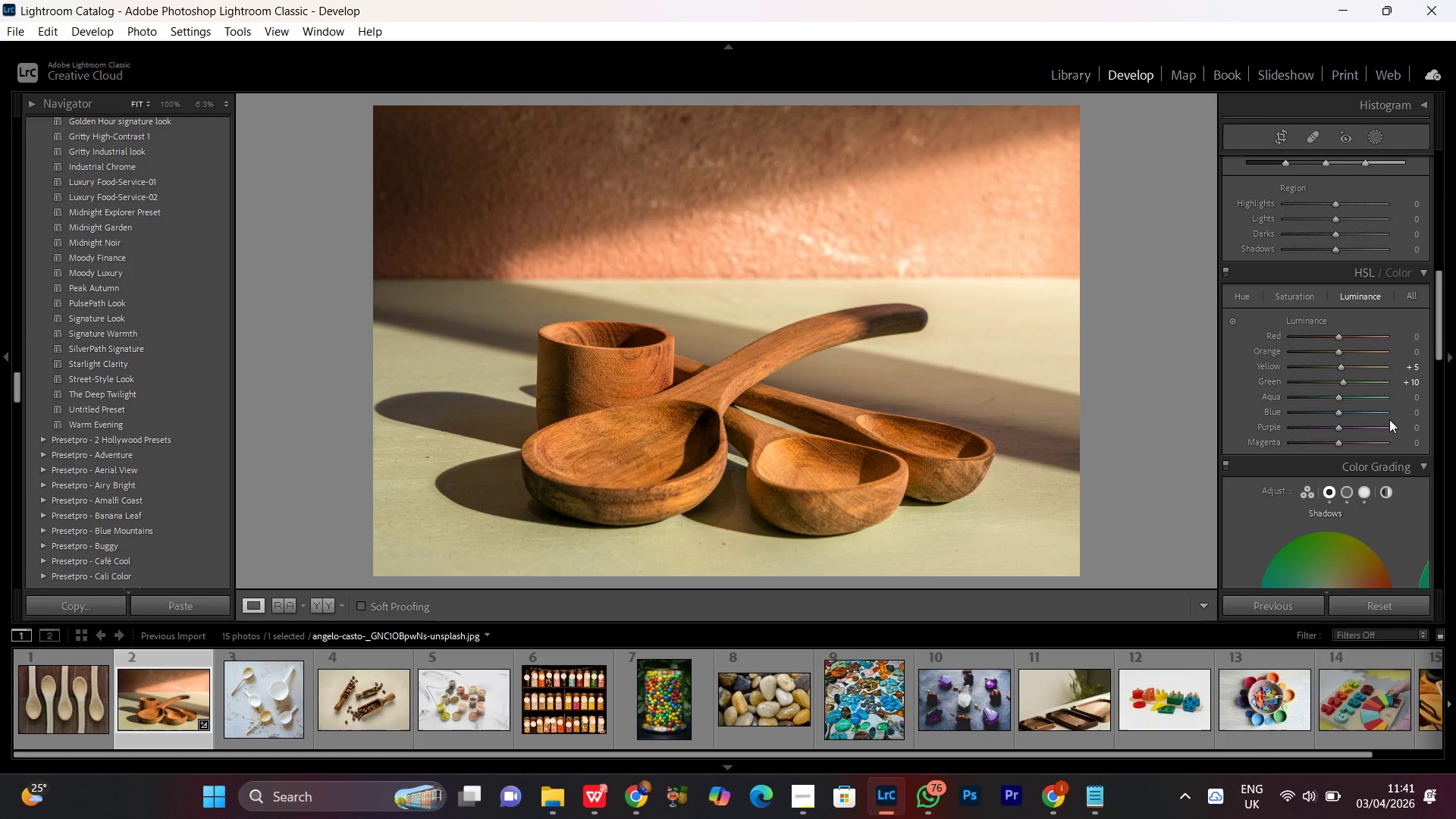 
scroll: coordinate [1354, 439], scroll_direction: down, amount: 2.0
 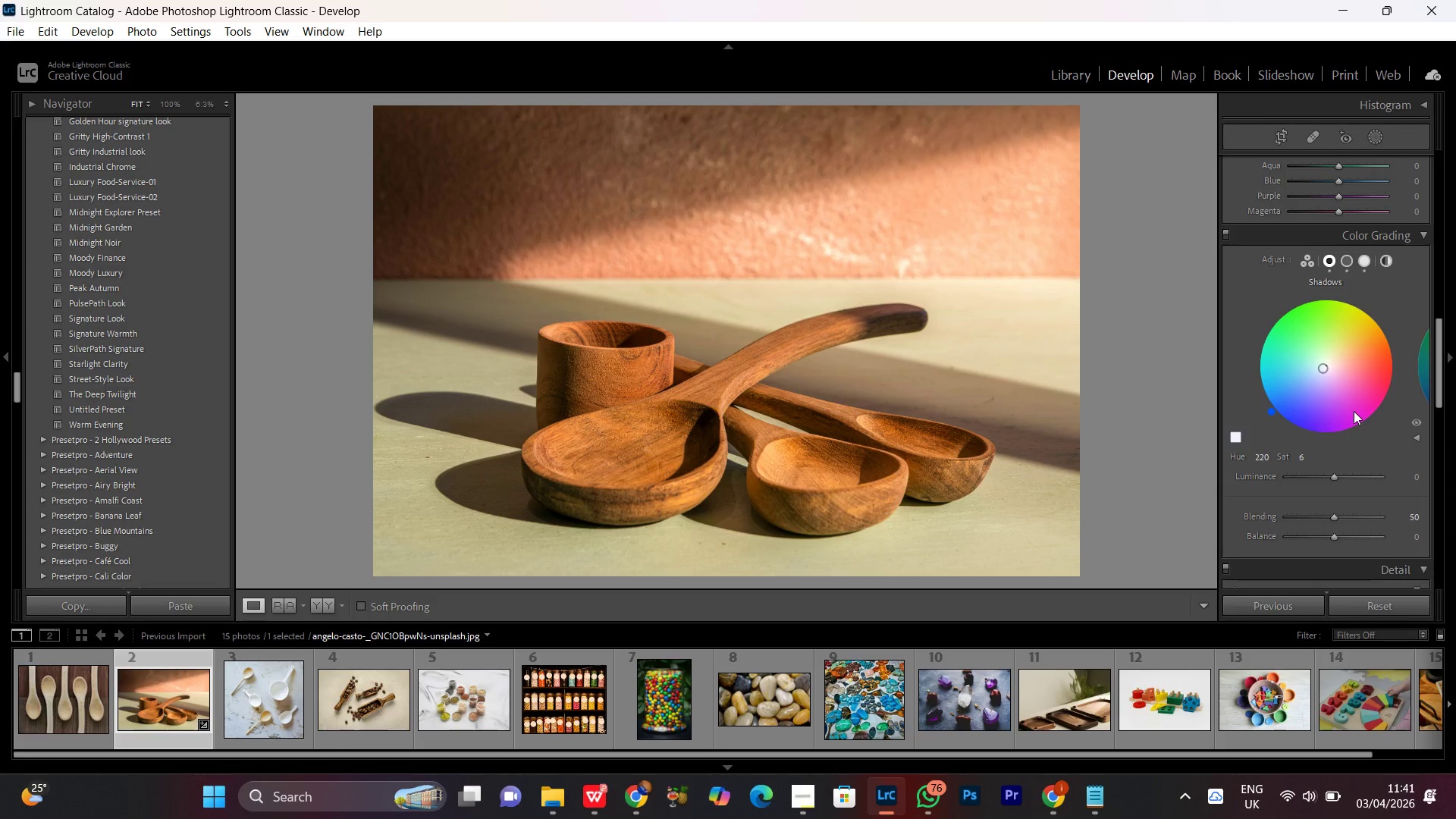 
scroll: coordinate [1353, 369], scroll_direction: up, amount: 7.0
 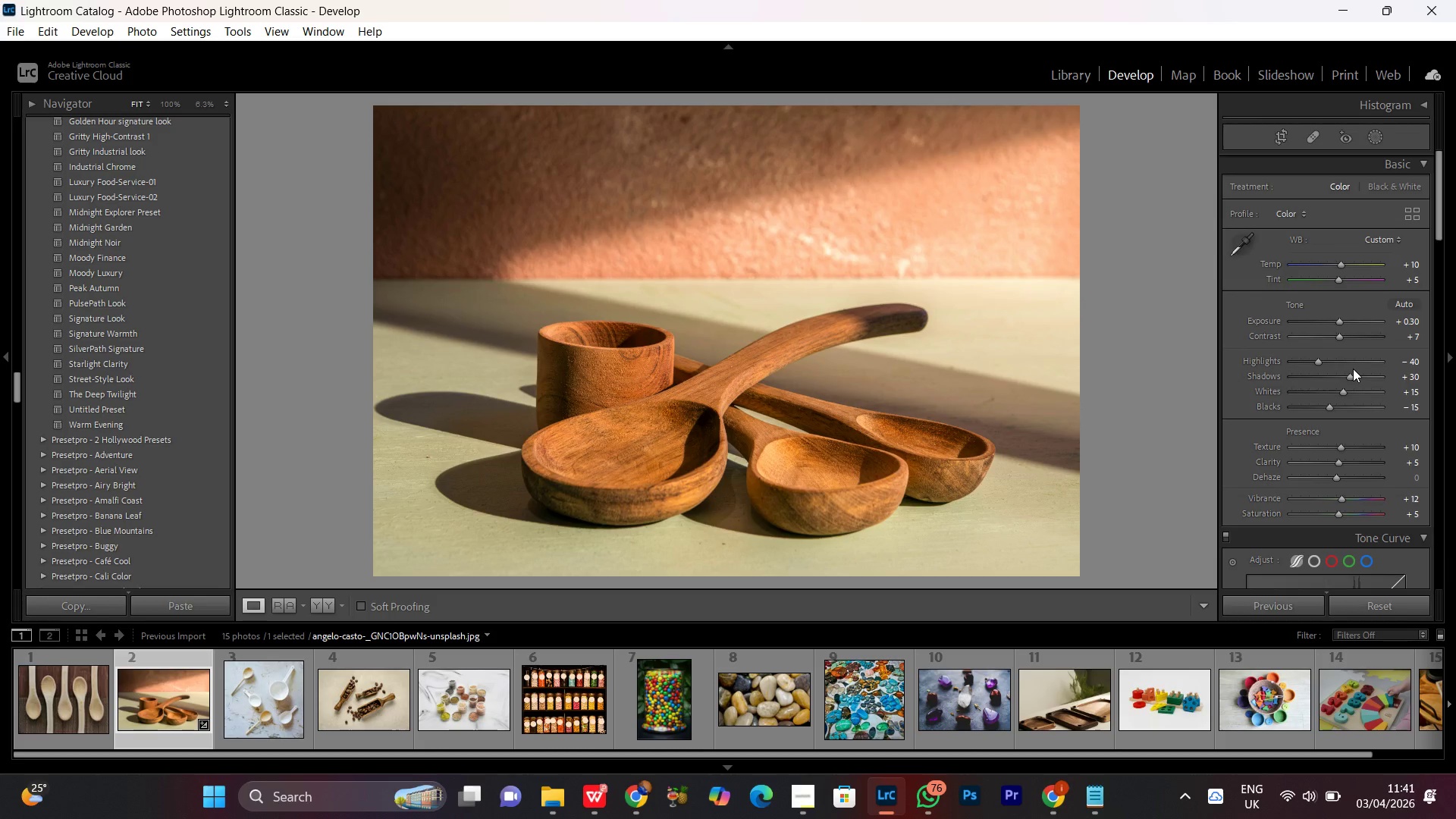 
scroll: coordinate [1353, 369], scroll_direction: down, amount: 1.0
 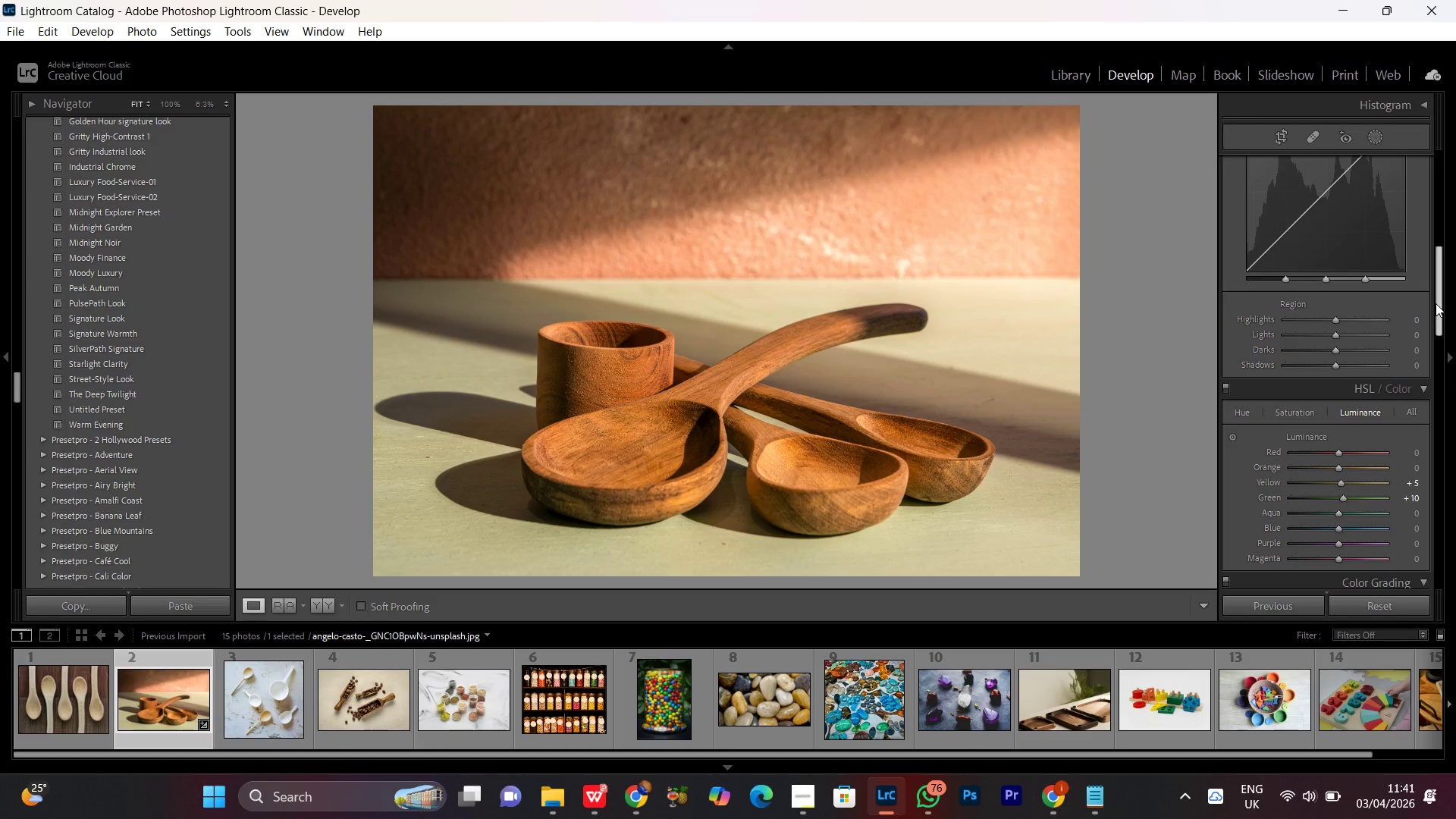 
left_click_drag(start_coordinate=[1439, 311], to_coordinate=[1443, 399])
 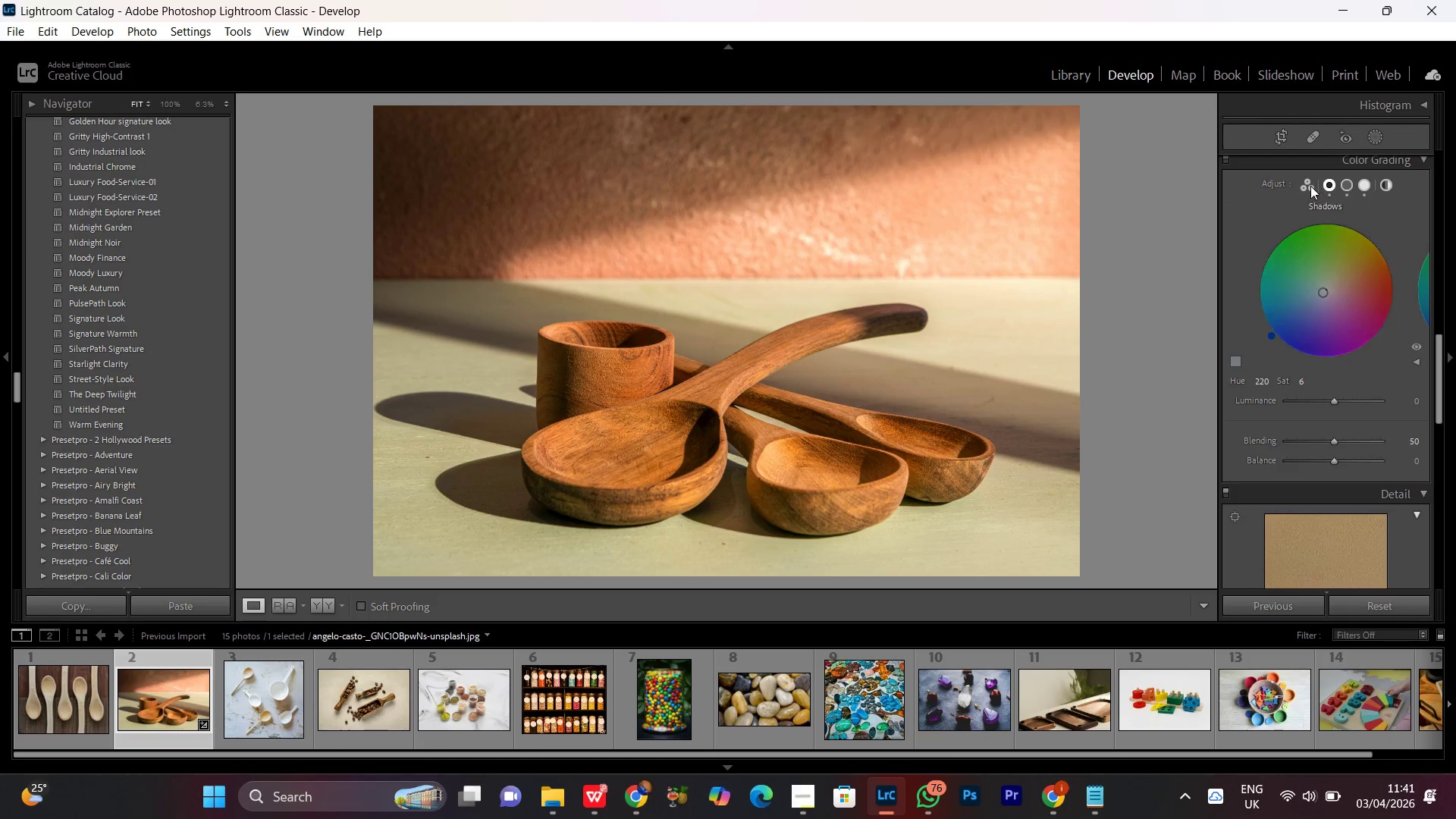 
left_click([1301, 184])
 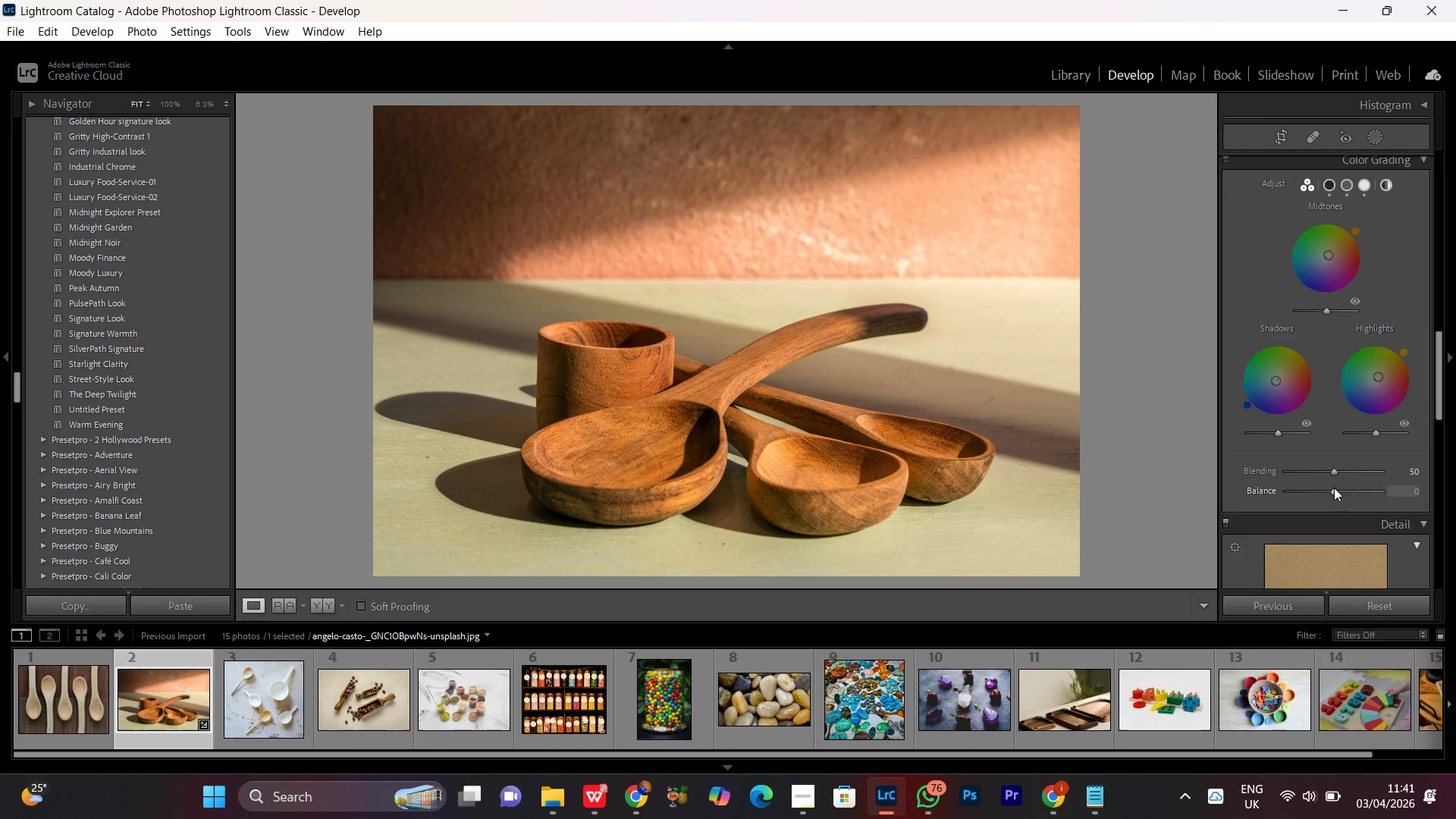 
left_click([1333, 489])
 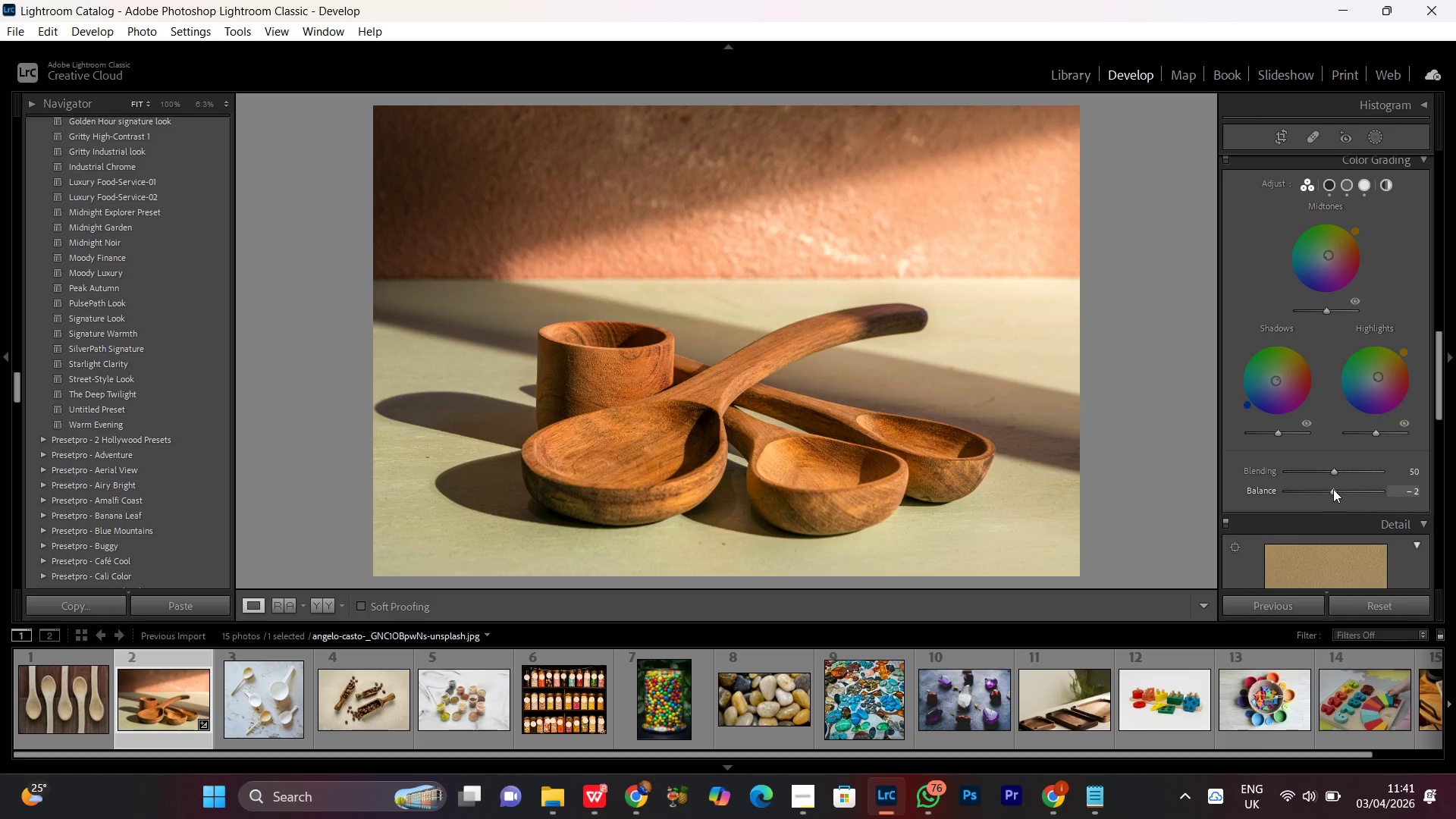 
scroll: coordinate [1333, 489], scroll_direction: up, amount: 8.0
 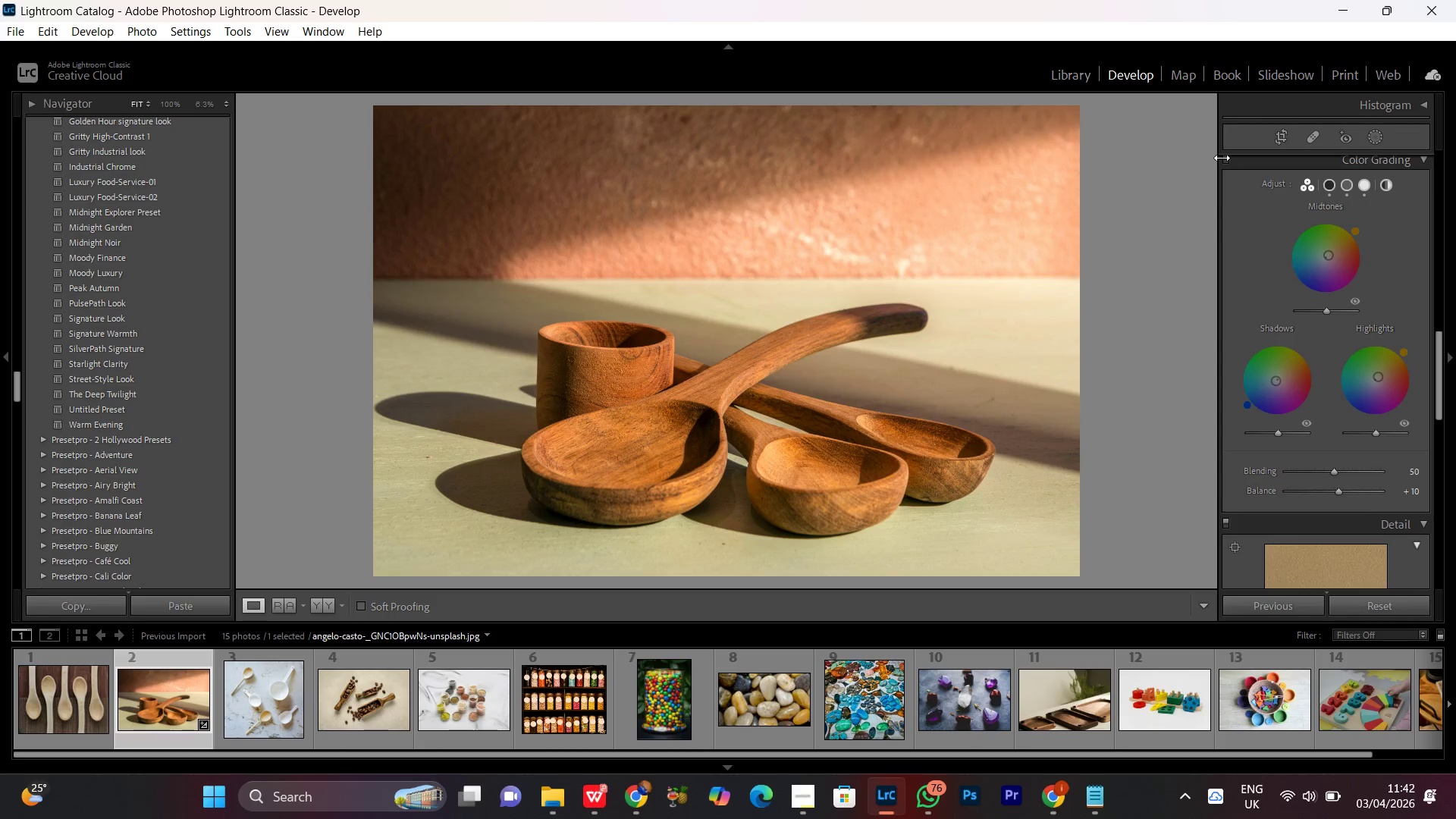 
left_click([1227, 162])
 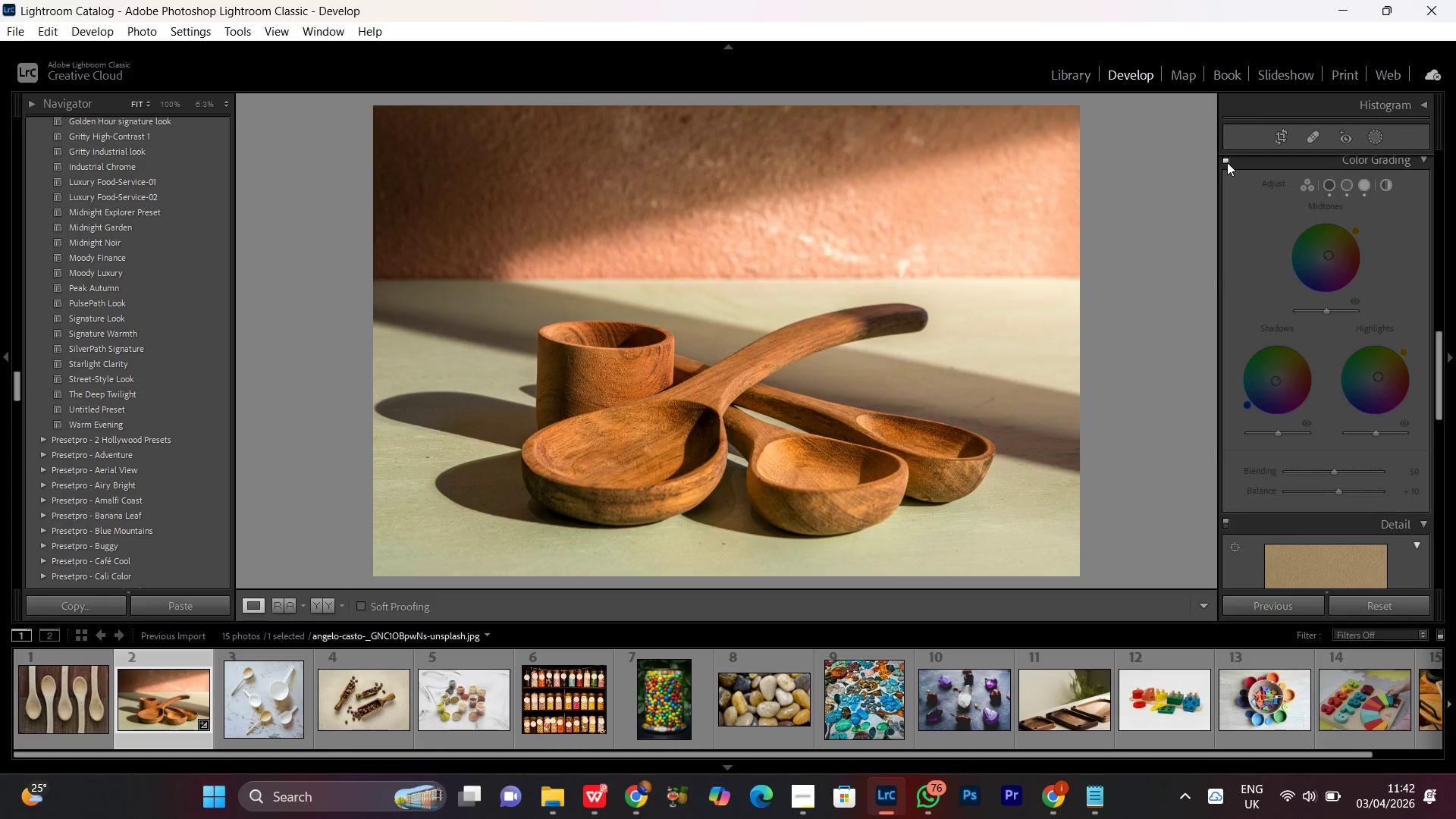 
left_click([1227, 162])
 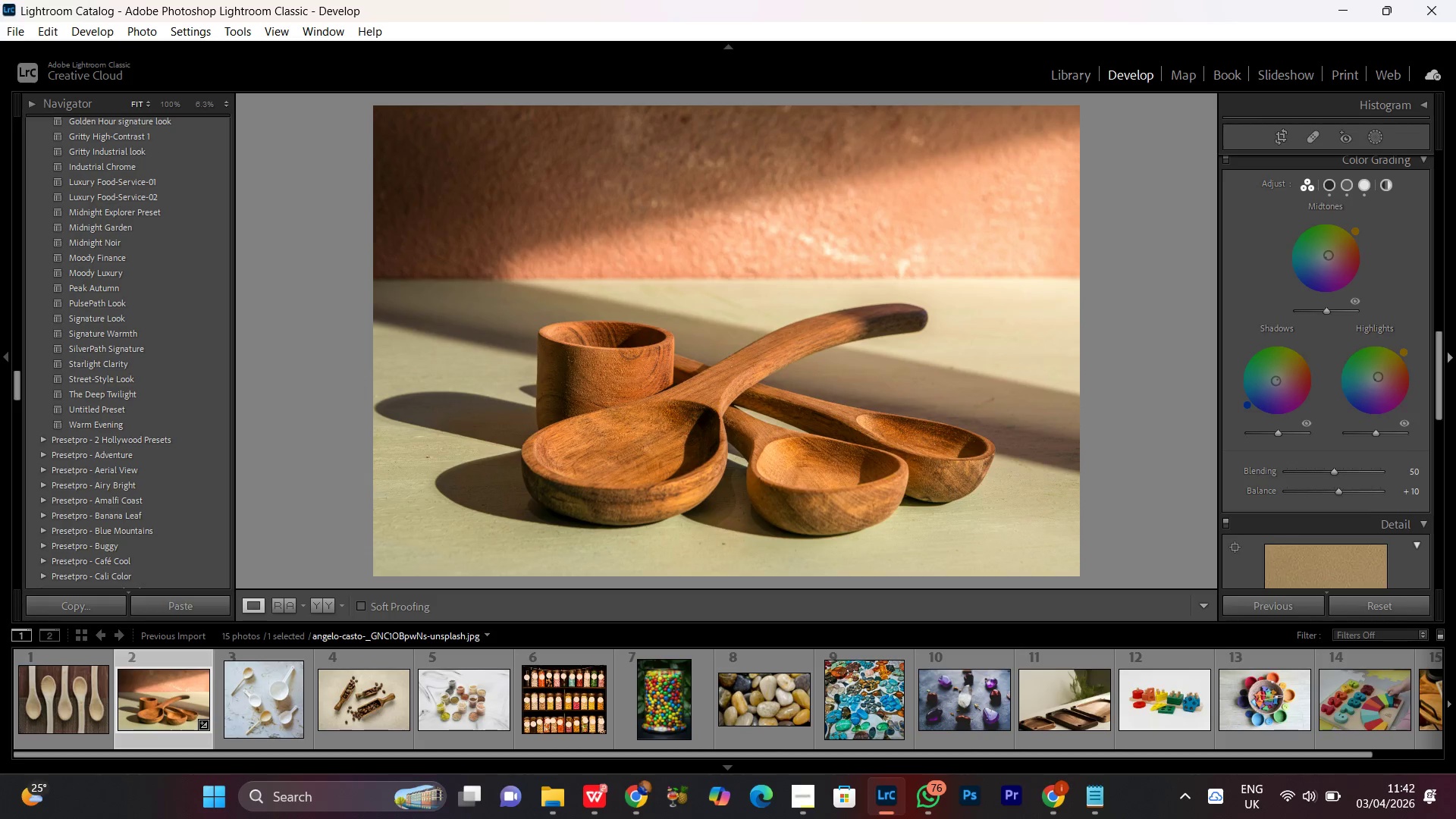 
scroll: coordinate [1291, 543], scroll_direction: down, amount: 4.0
 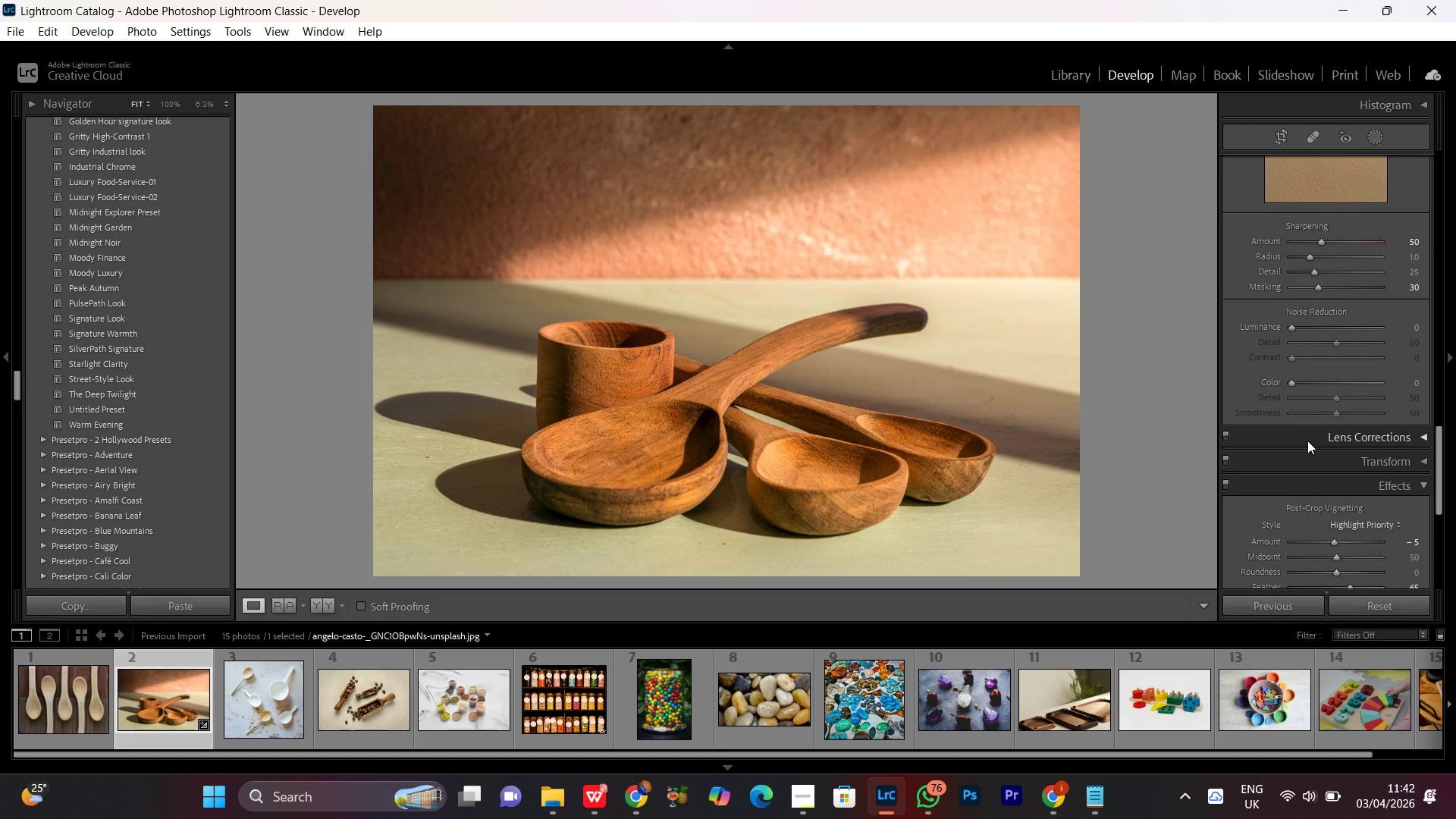 
left_click([1311, 434])
 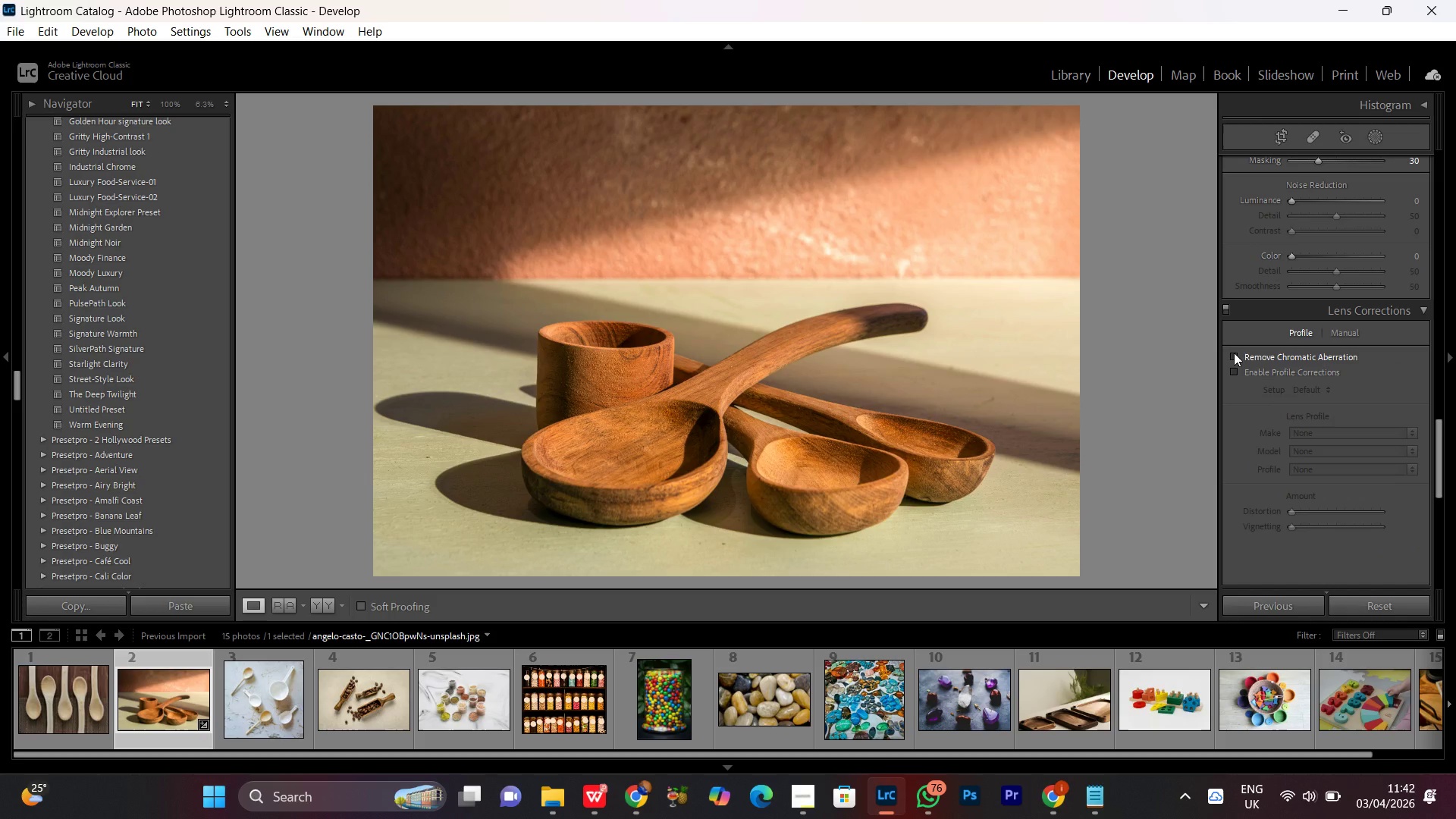 
left_click([1235, 374])
 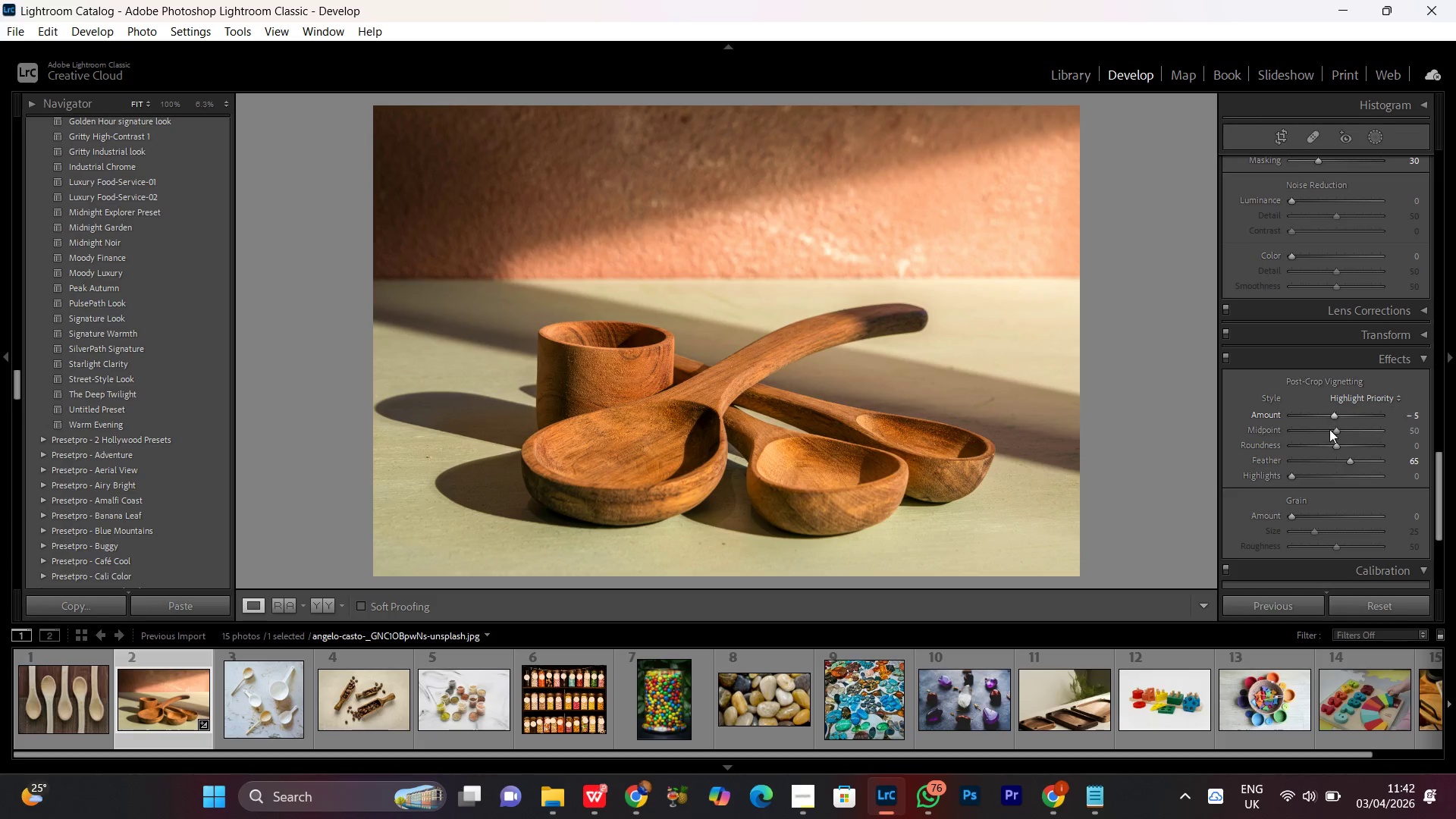 
scroll: coordinate [1354, 419], scroll_direction: down, amount: 5.0
 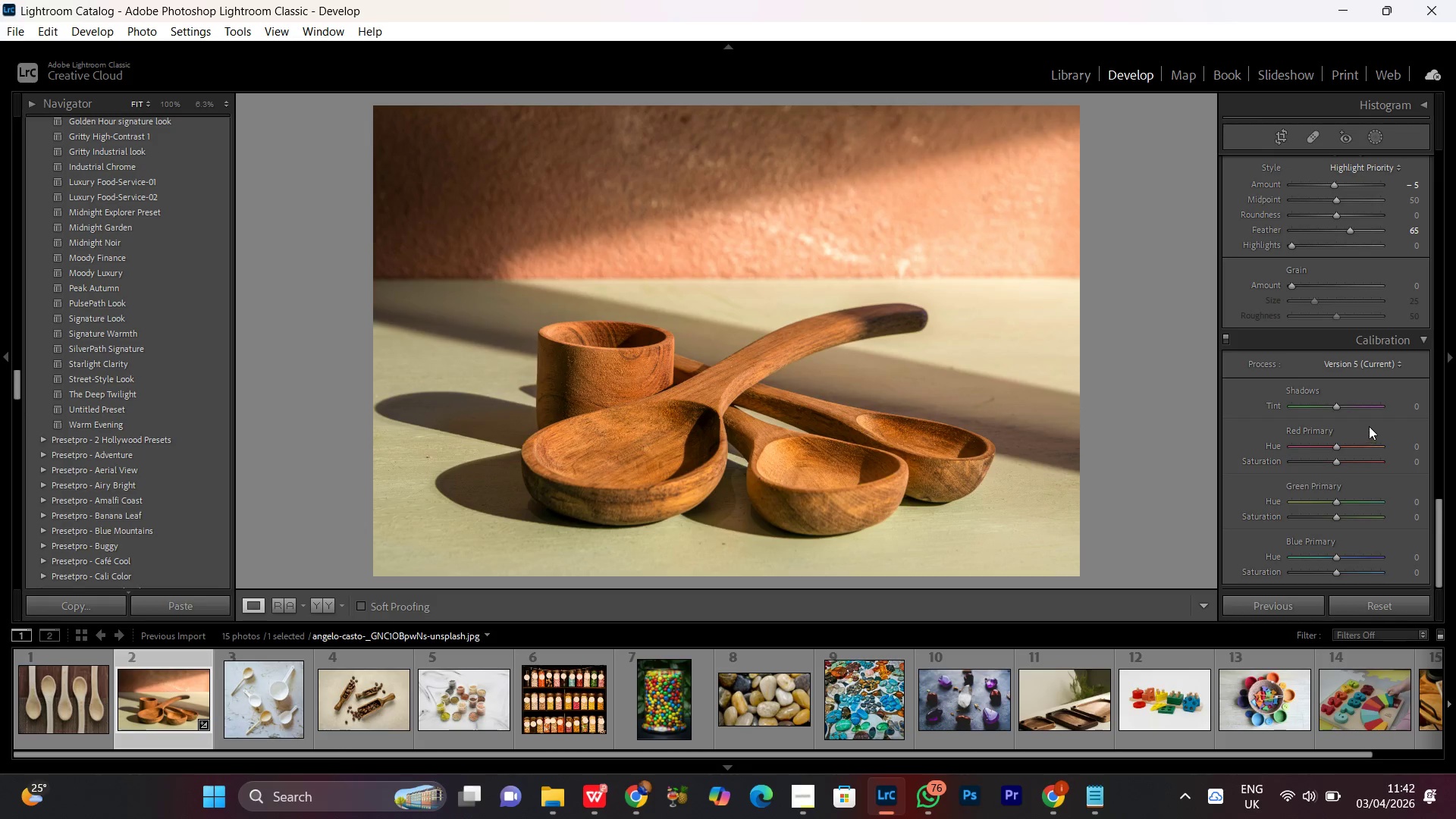 
scroll: coordinate [1370, 424], scroll_direction: up, amount: 1.0
 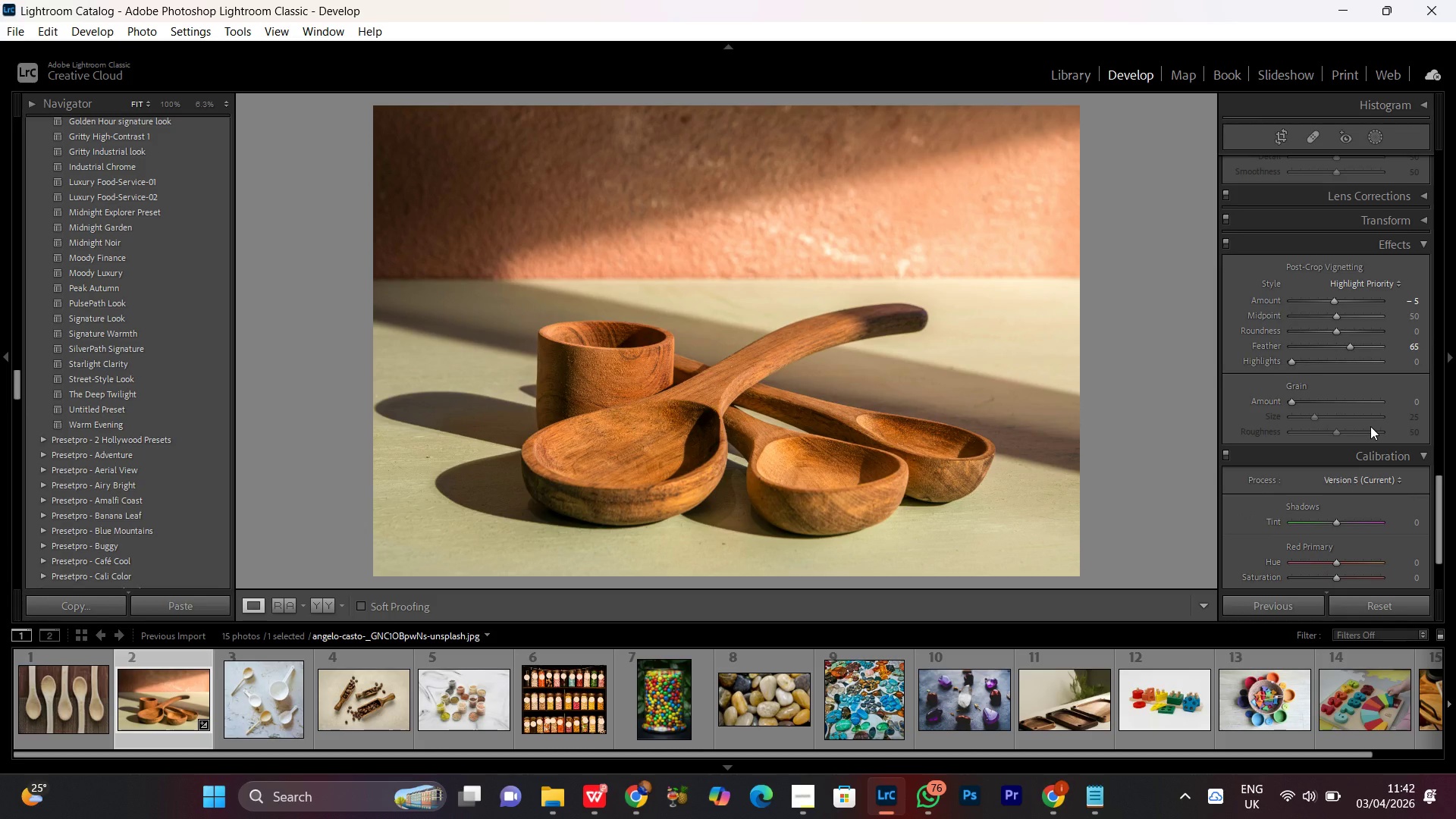 
scroll: coordinate [1370, 427], scroll_direction: down, amount: 2.0
 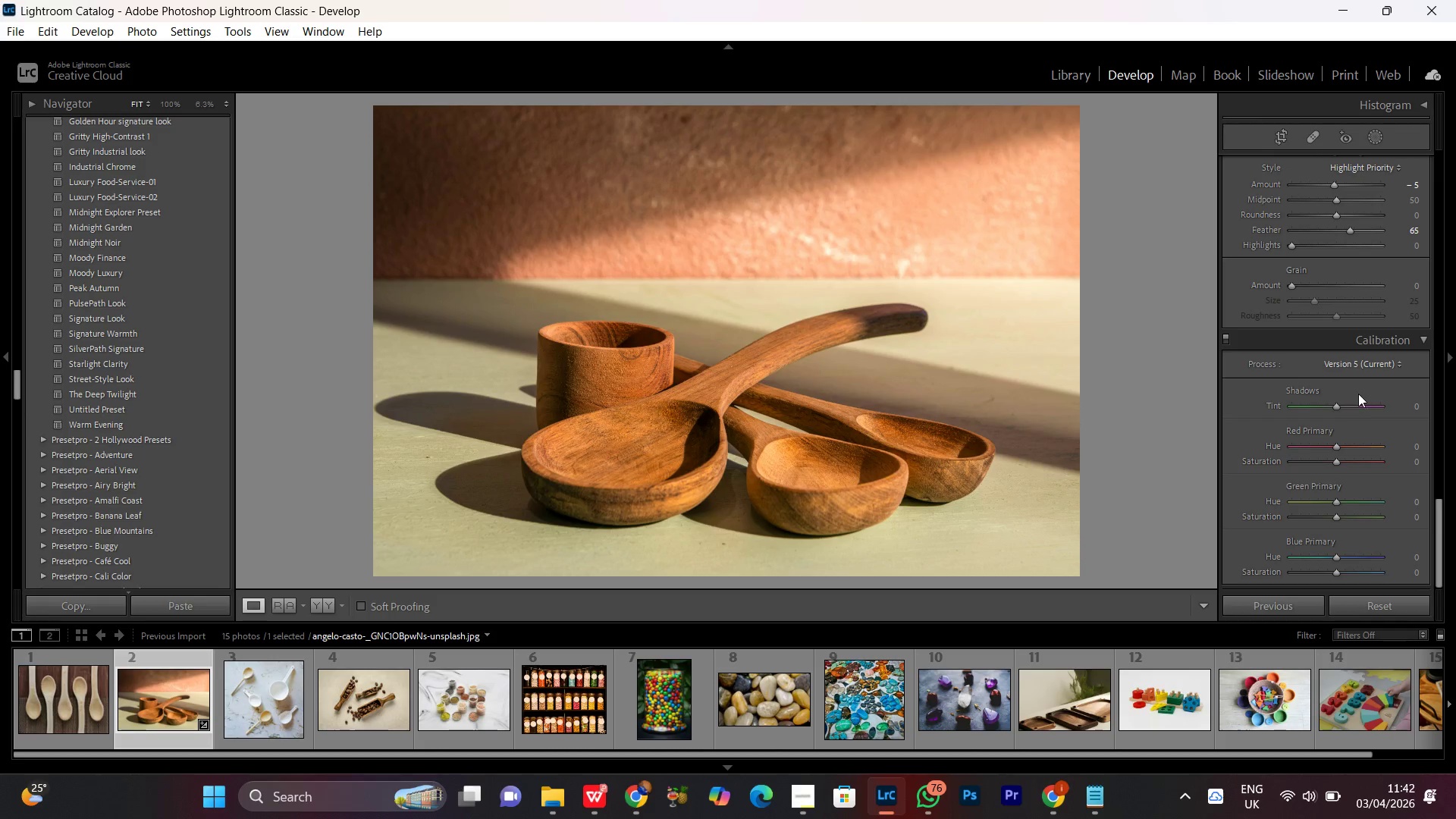 
scroll: coordinate [1351, 406], scroll_direction: up, amount: 2.0
 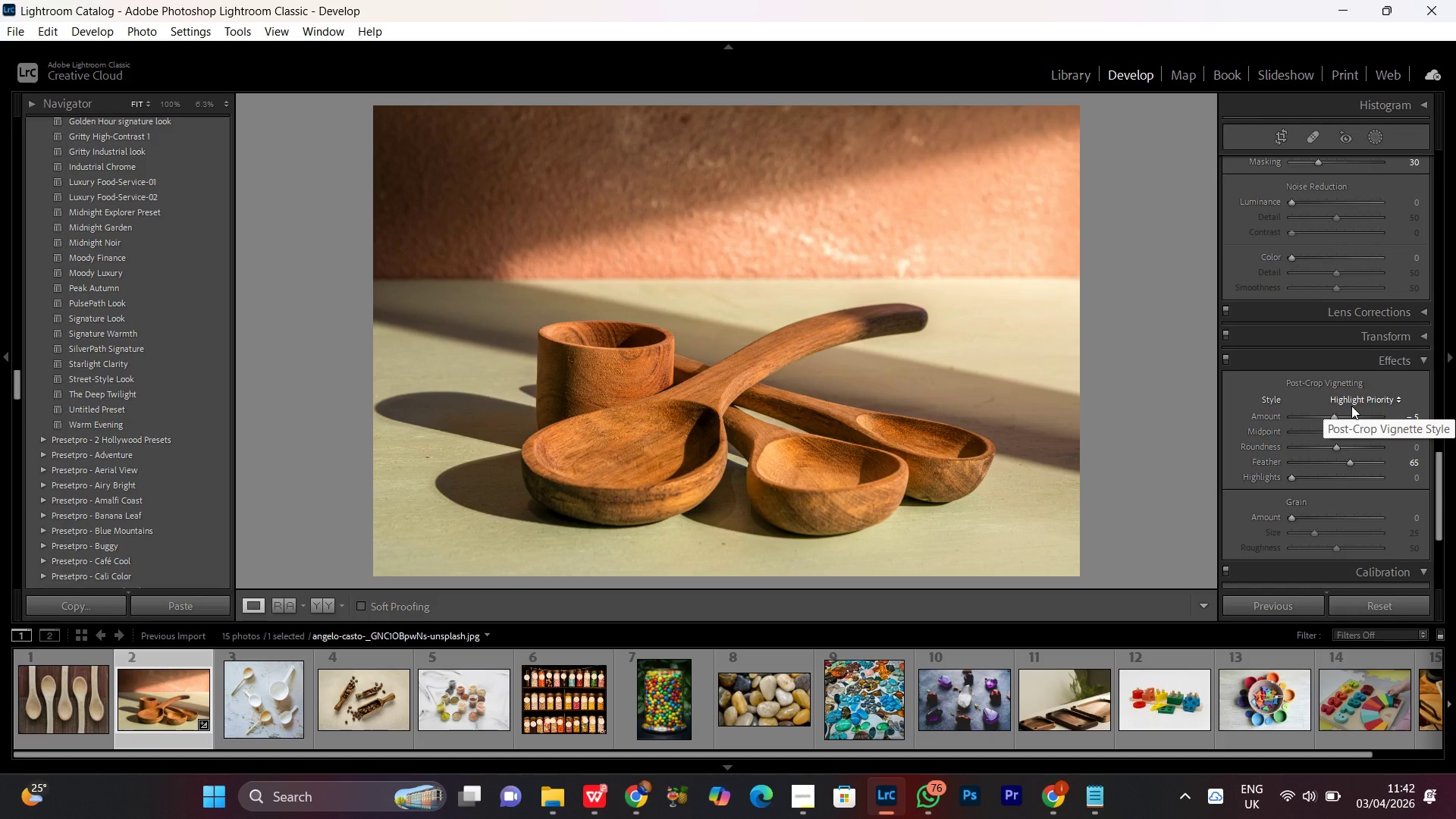 
wait(5.61)
 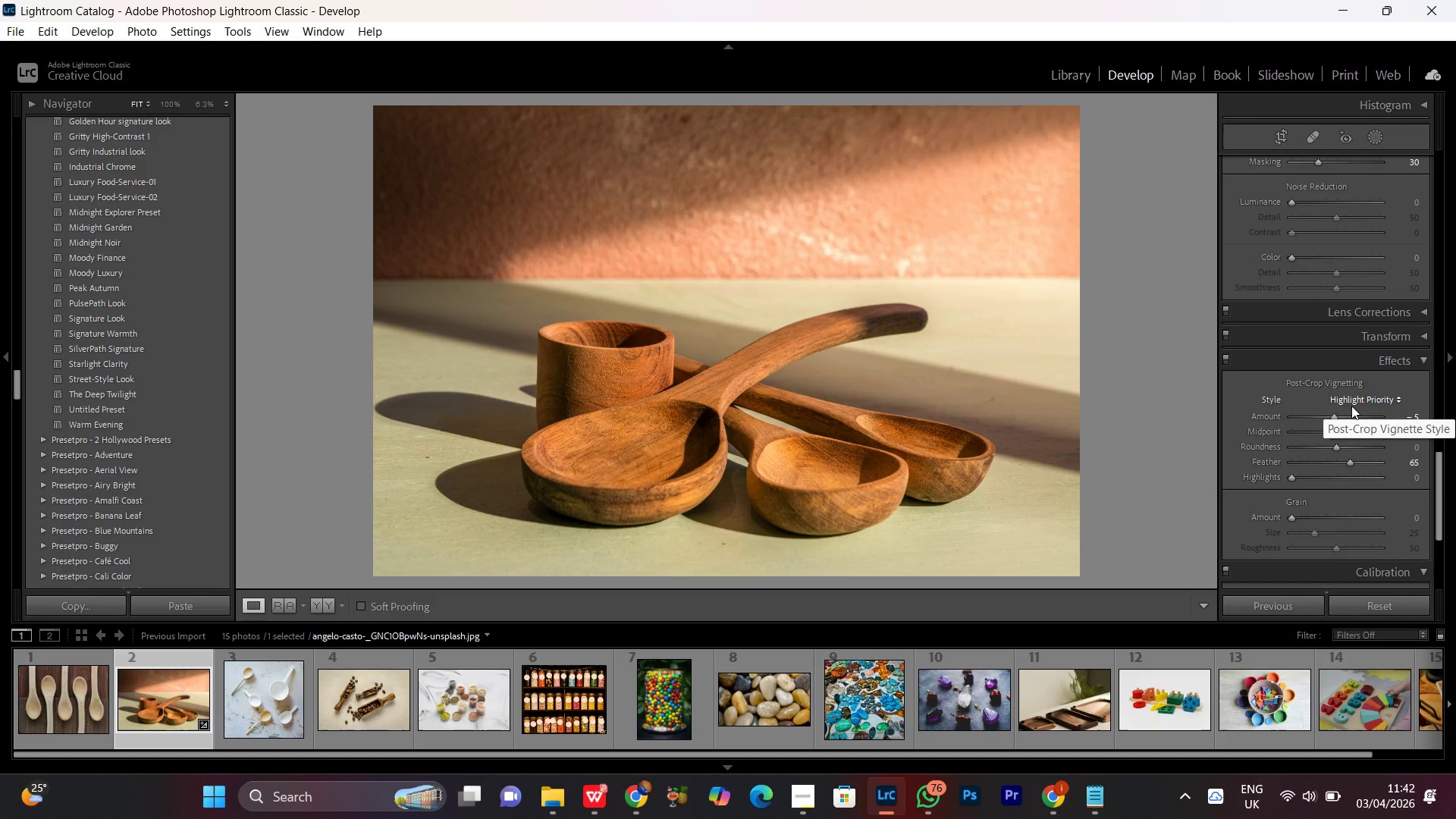 
scroll: coordinate [1330, 315], scroll_direction: up, amount: 5.0
 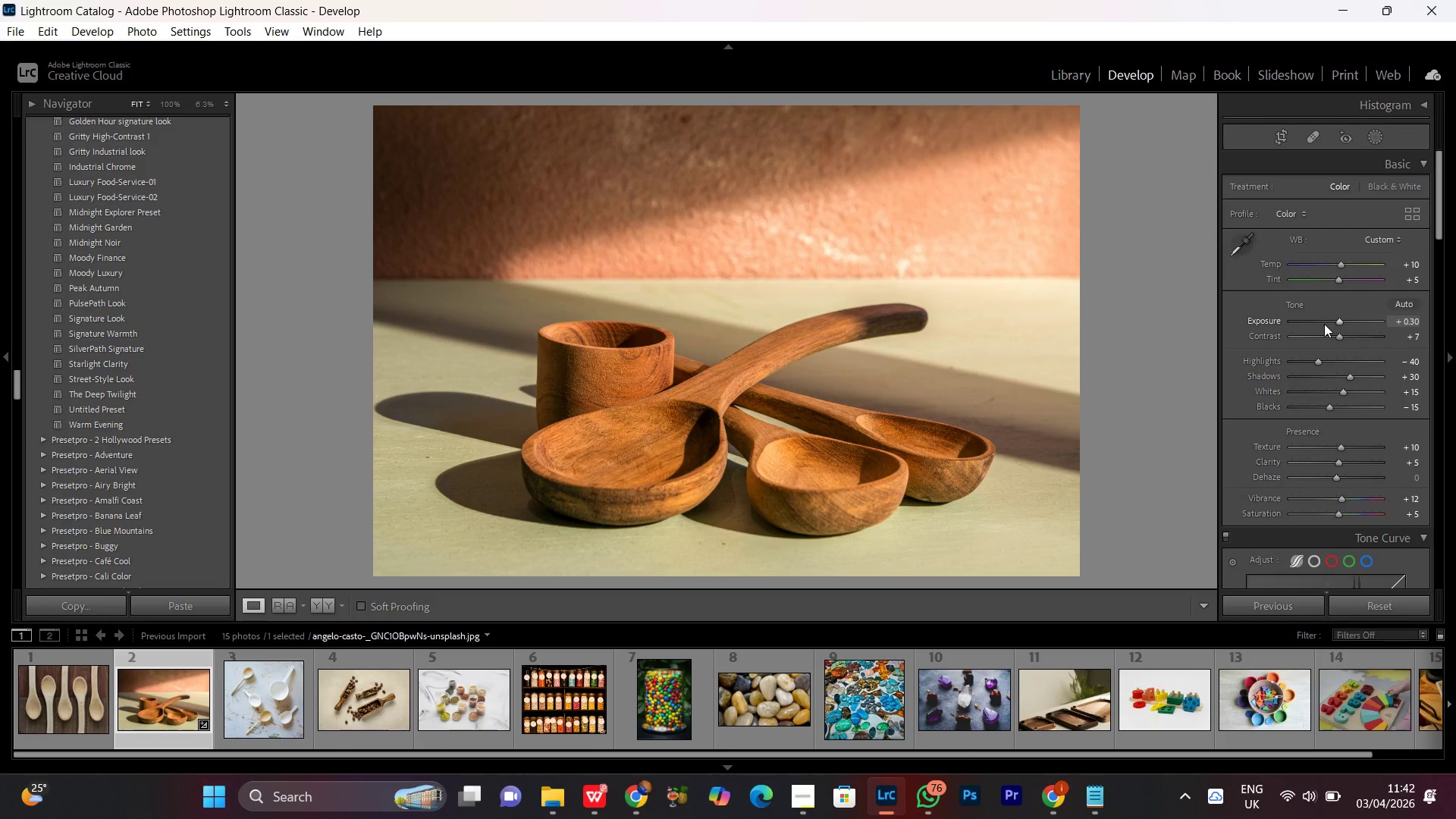 
double_click([755, 413])
 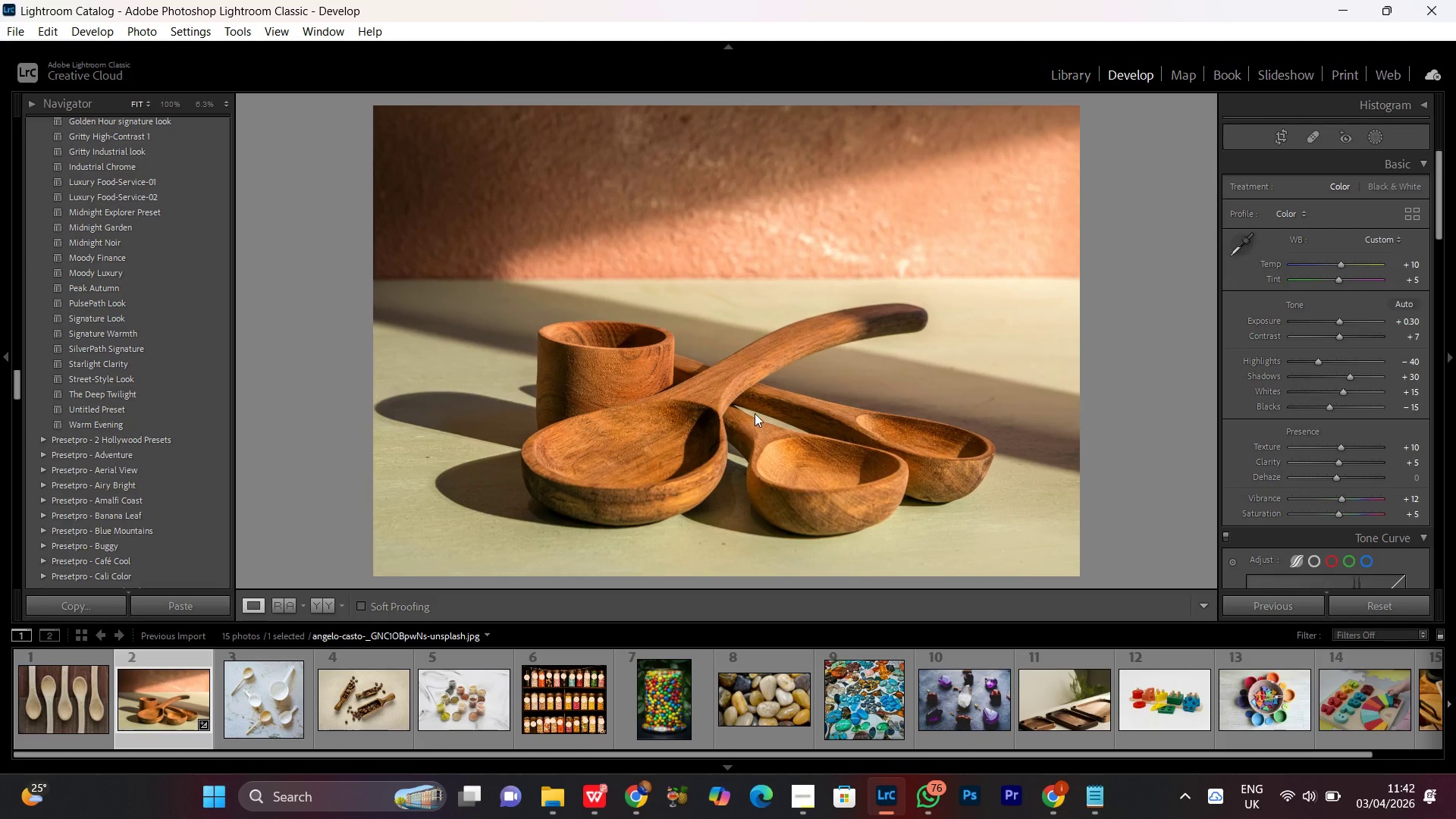 
triple_click([755, 413])
 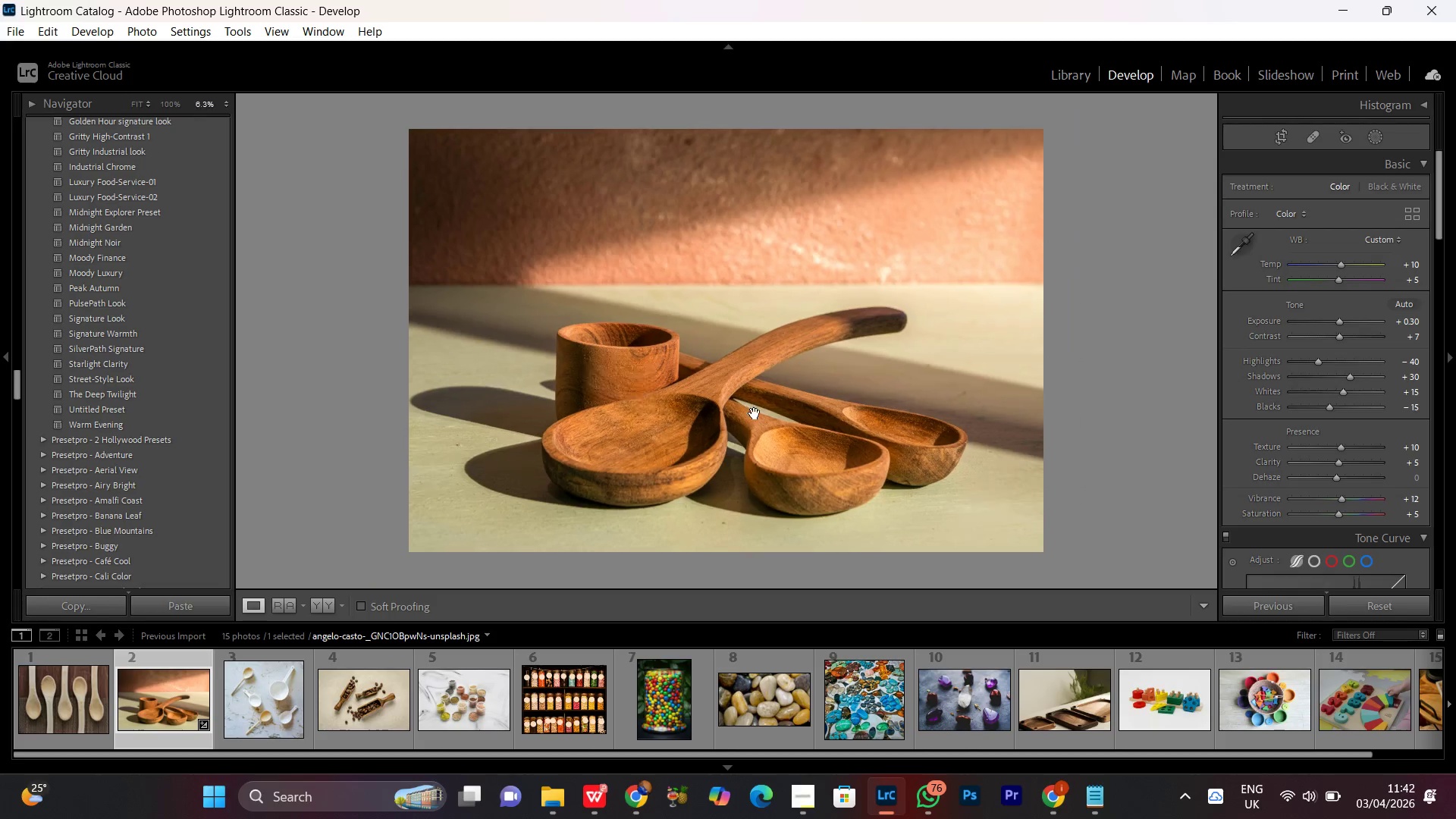 
triple_click([755, 413])
 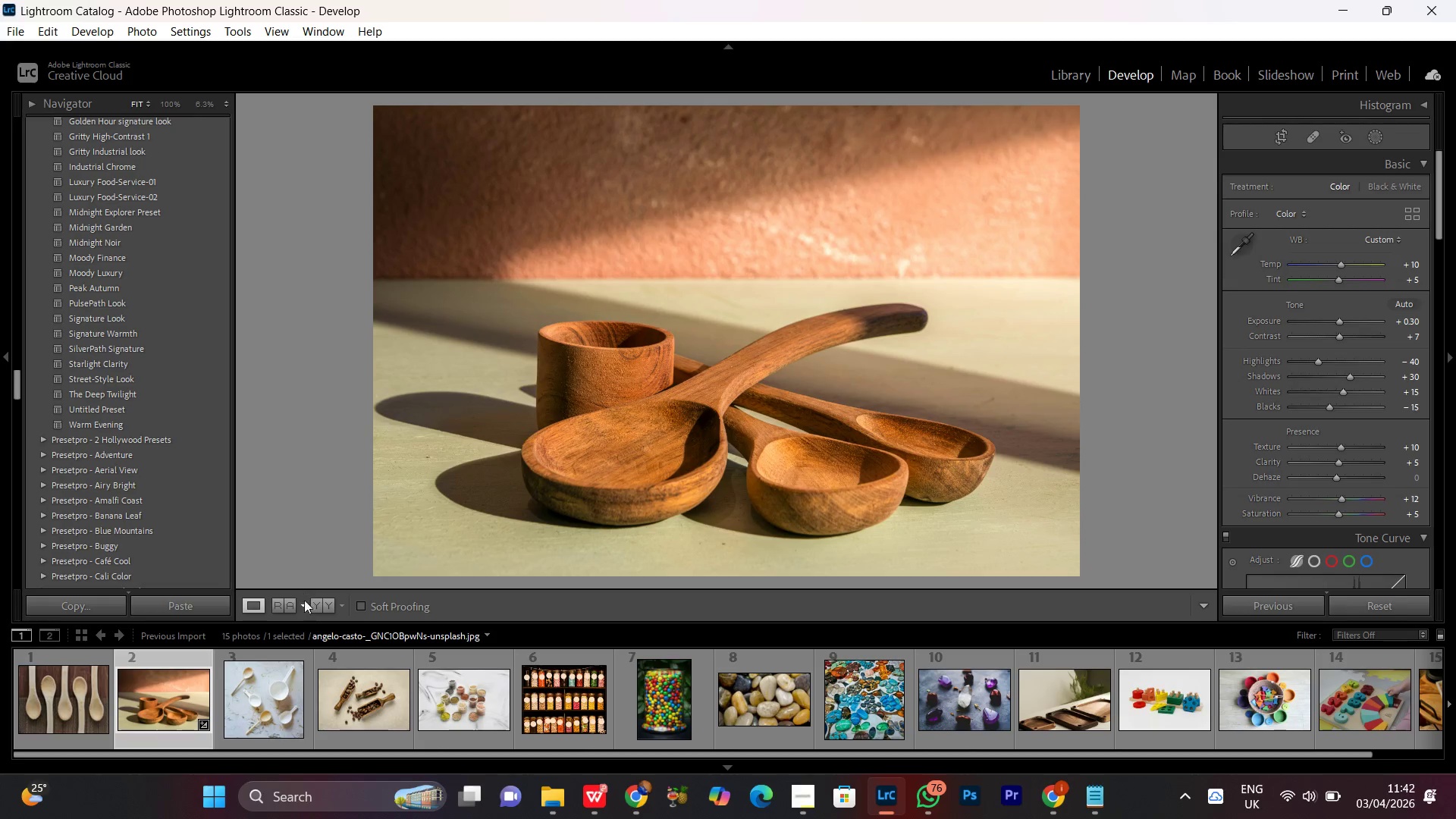 
left_click([317, 605])
 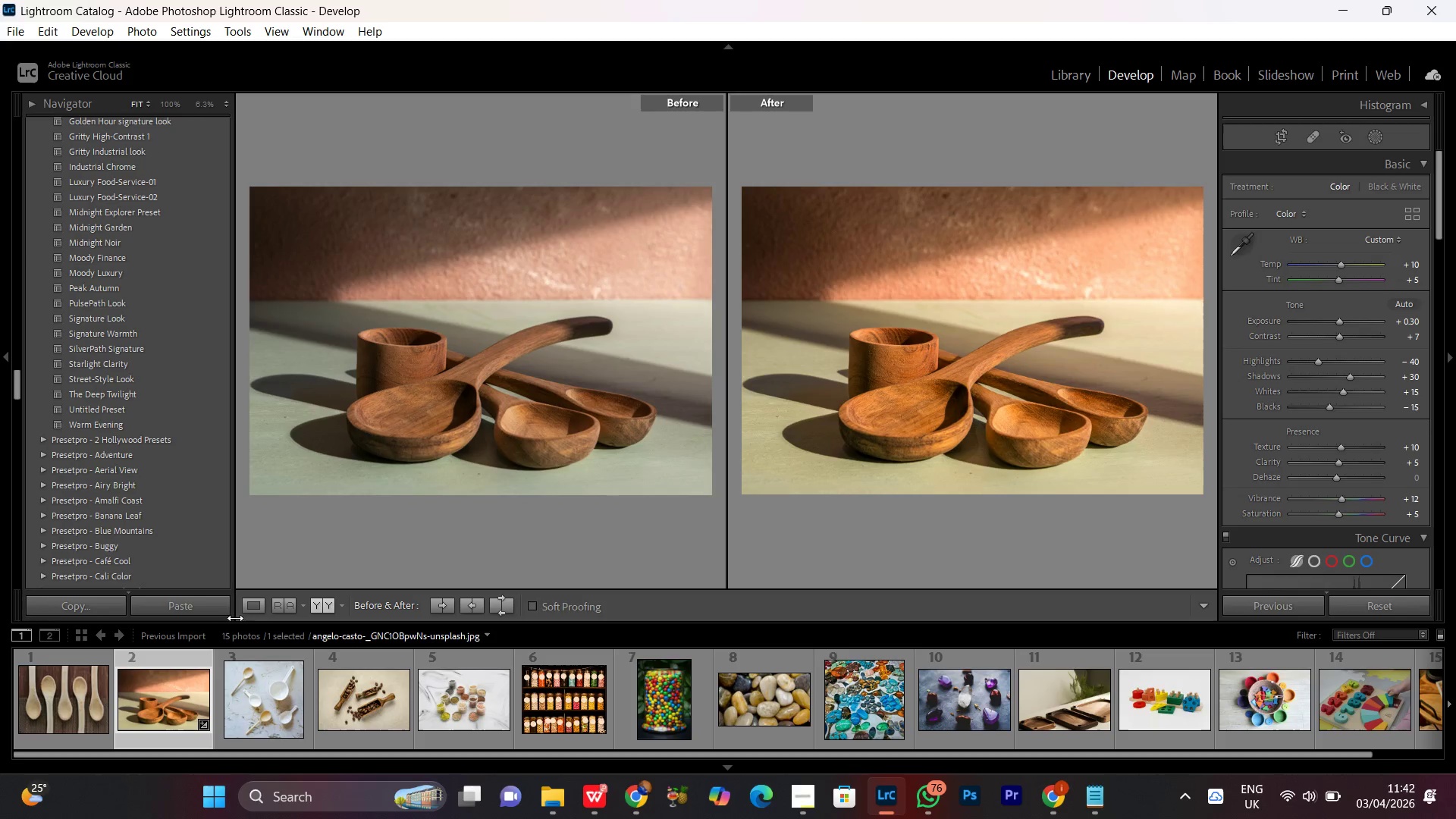 
left_click([254, 610])
 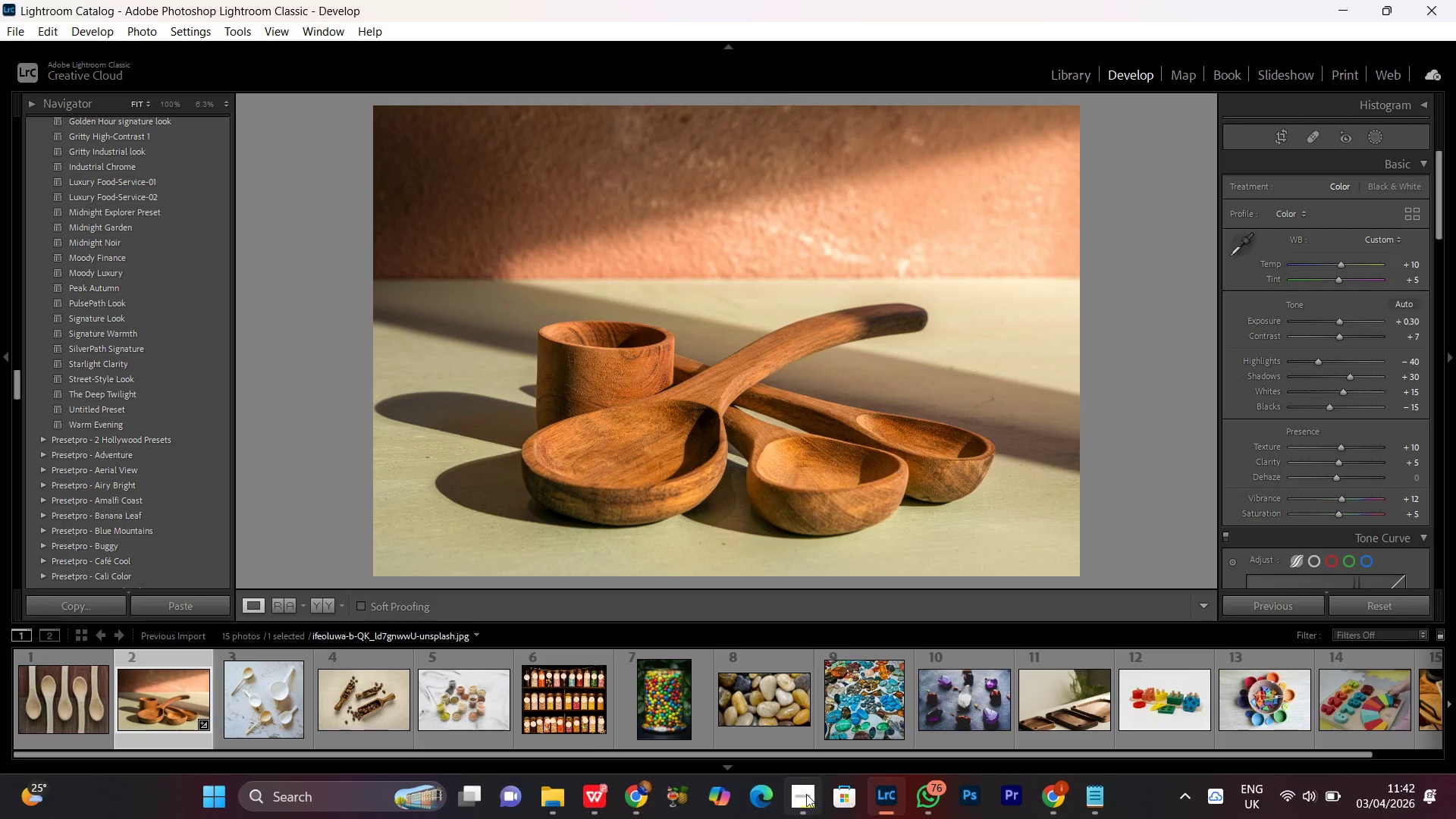 
left_click([803, 798])